 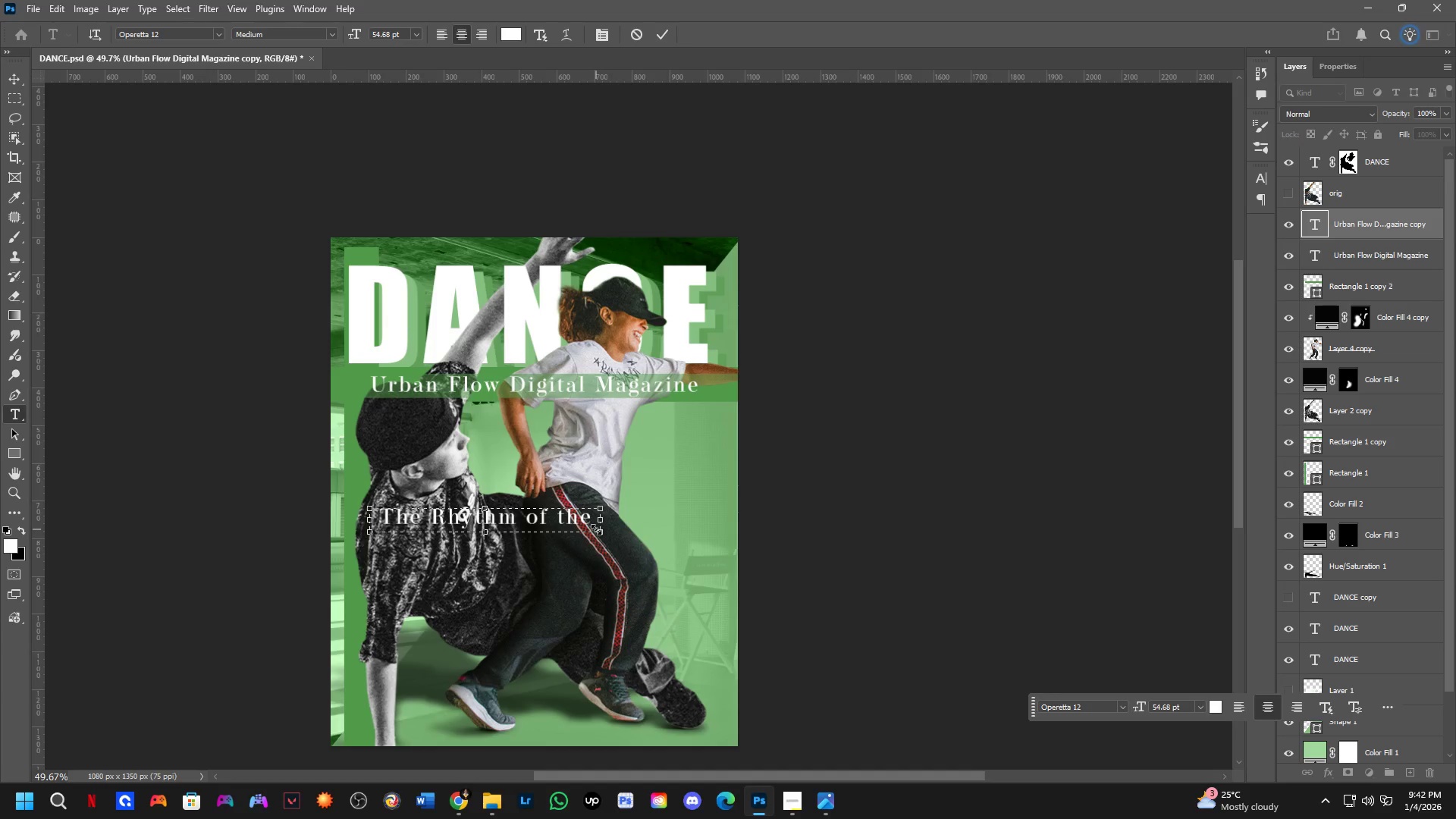 
key(NumpadEnter)
 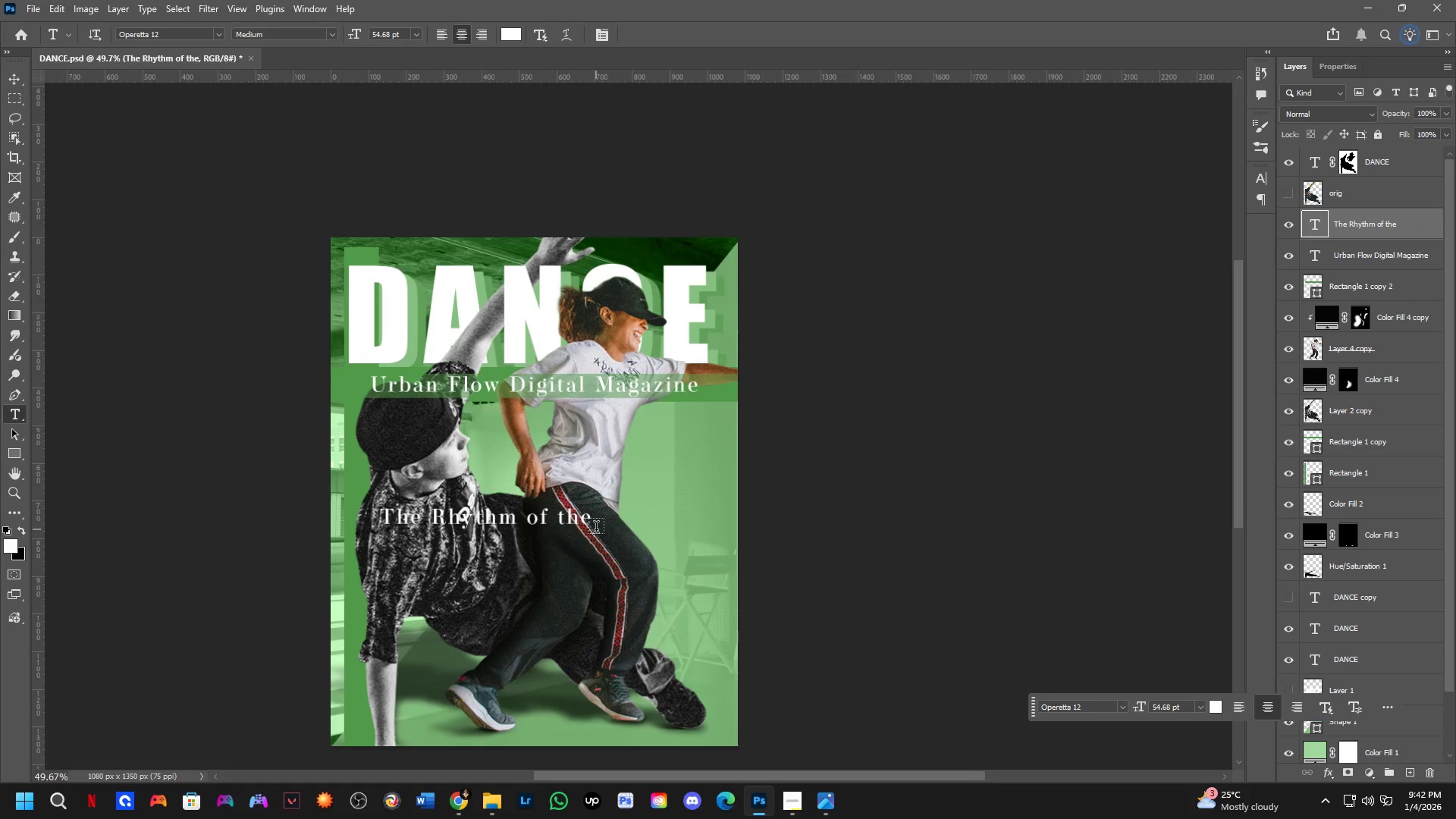 
key(Control+T)
 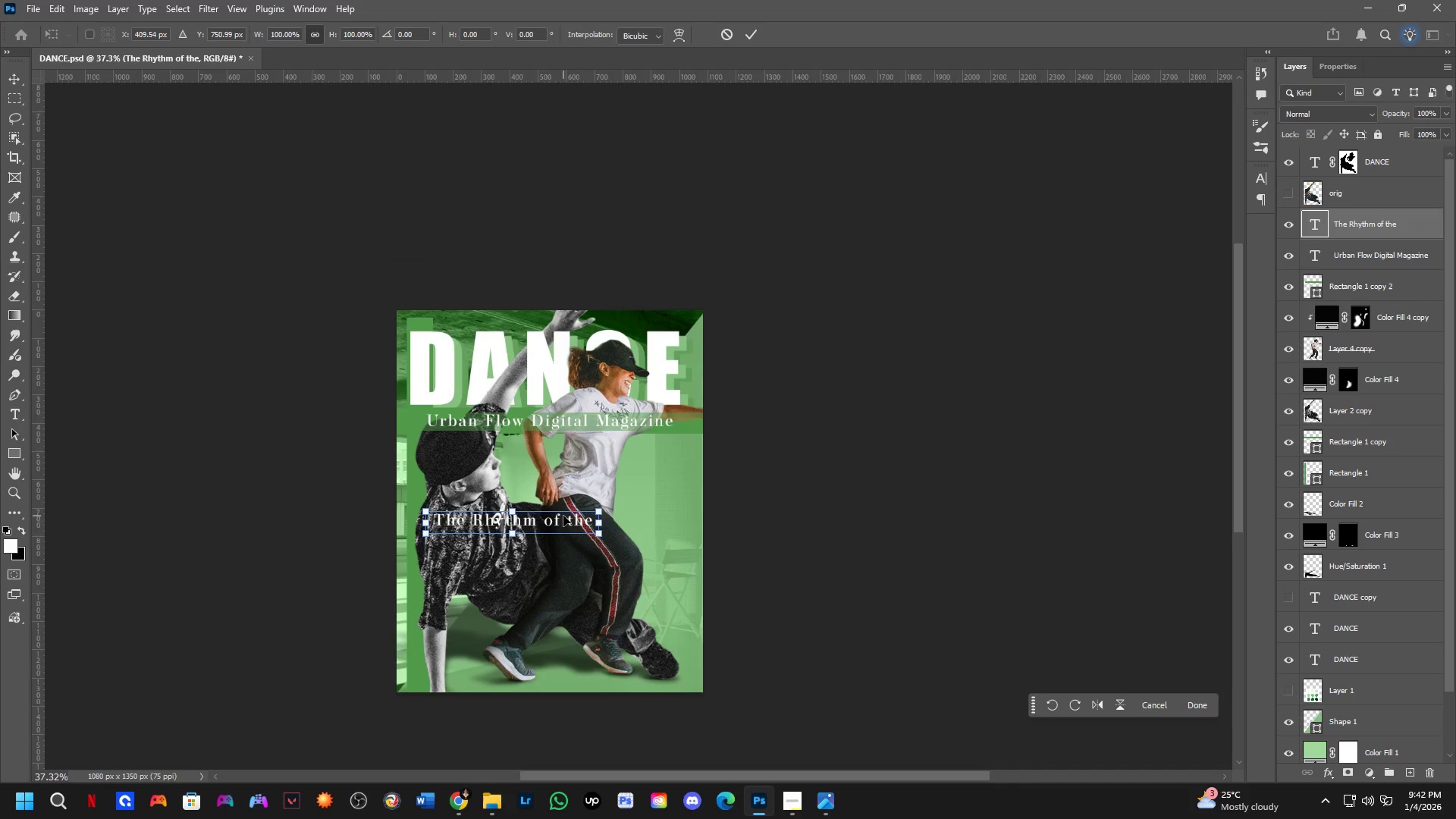 
scroll: coordinate [596, 529], scroll_direction: down, amount: 3.0
 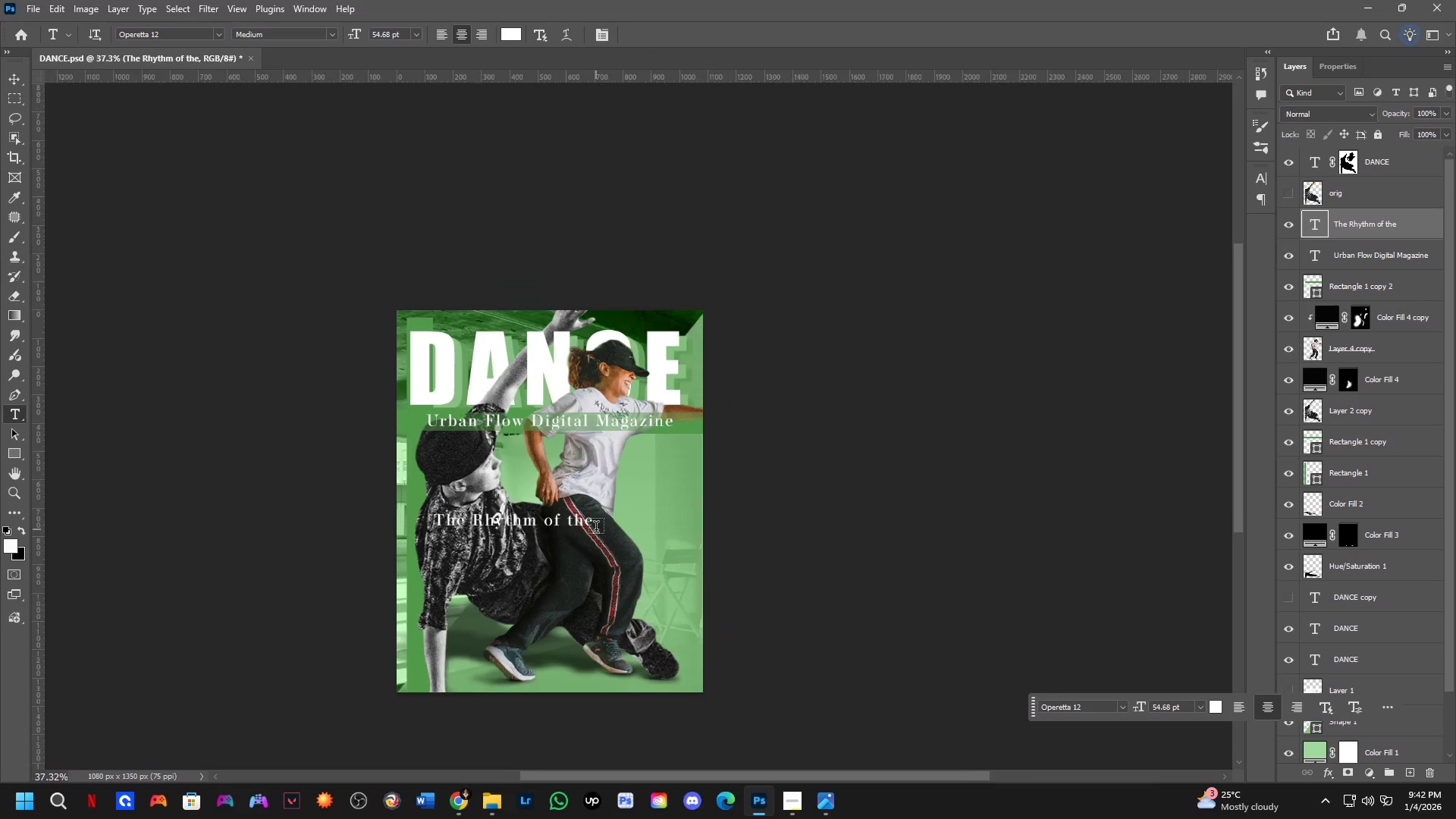 
left_click_drag(start_coordinate=[596, 519], to_coordinate=[579, 521])
 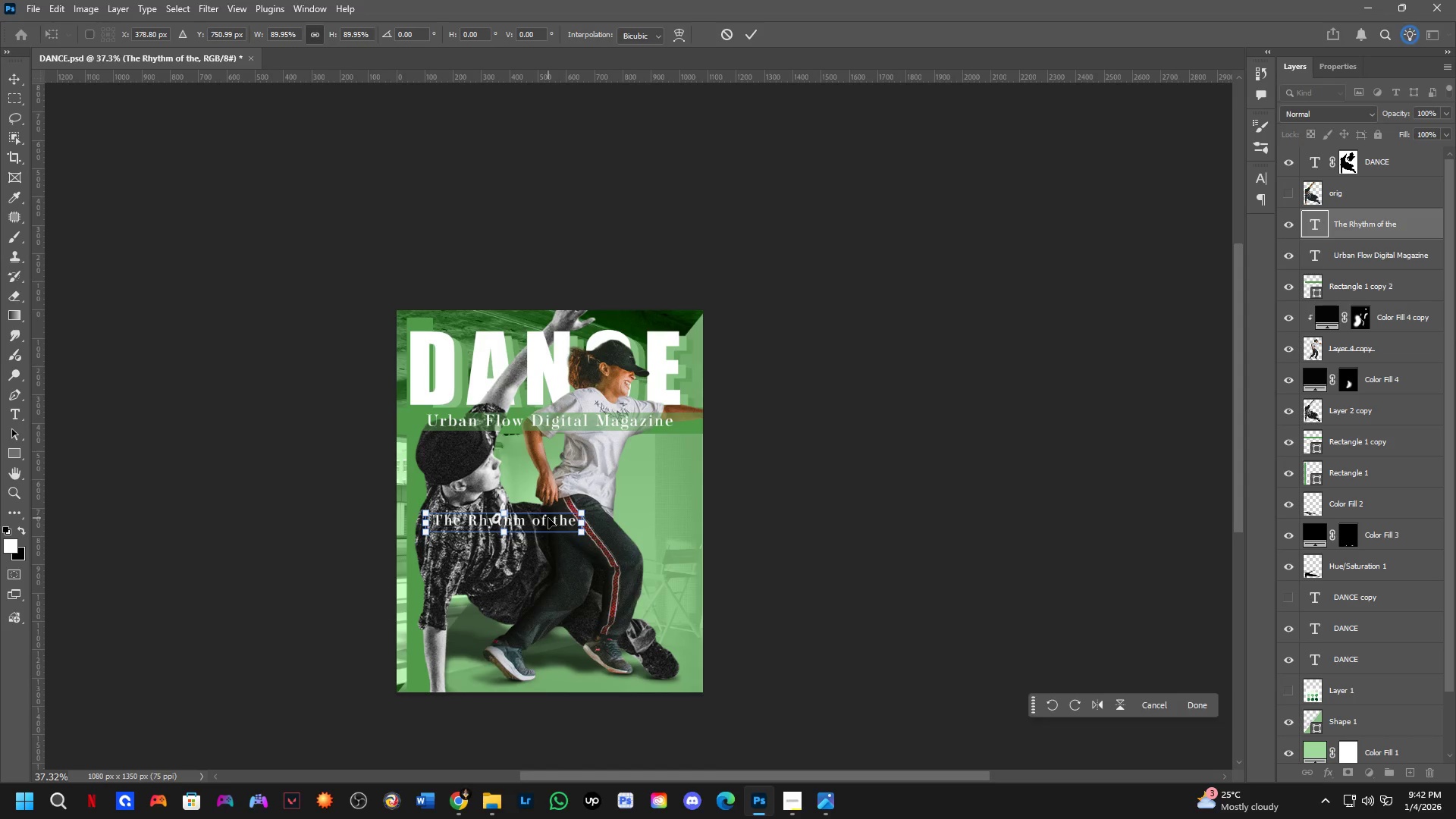 
left_click_drag(start_coordinate=[548, 518], to_coordinate=[647, 442])
 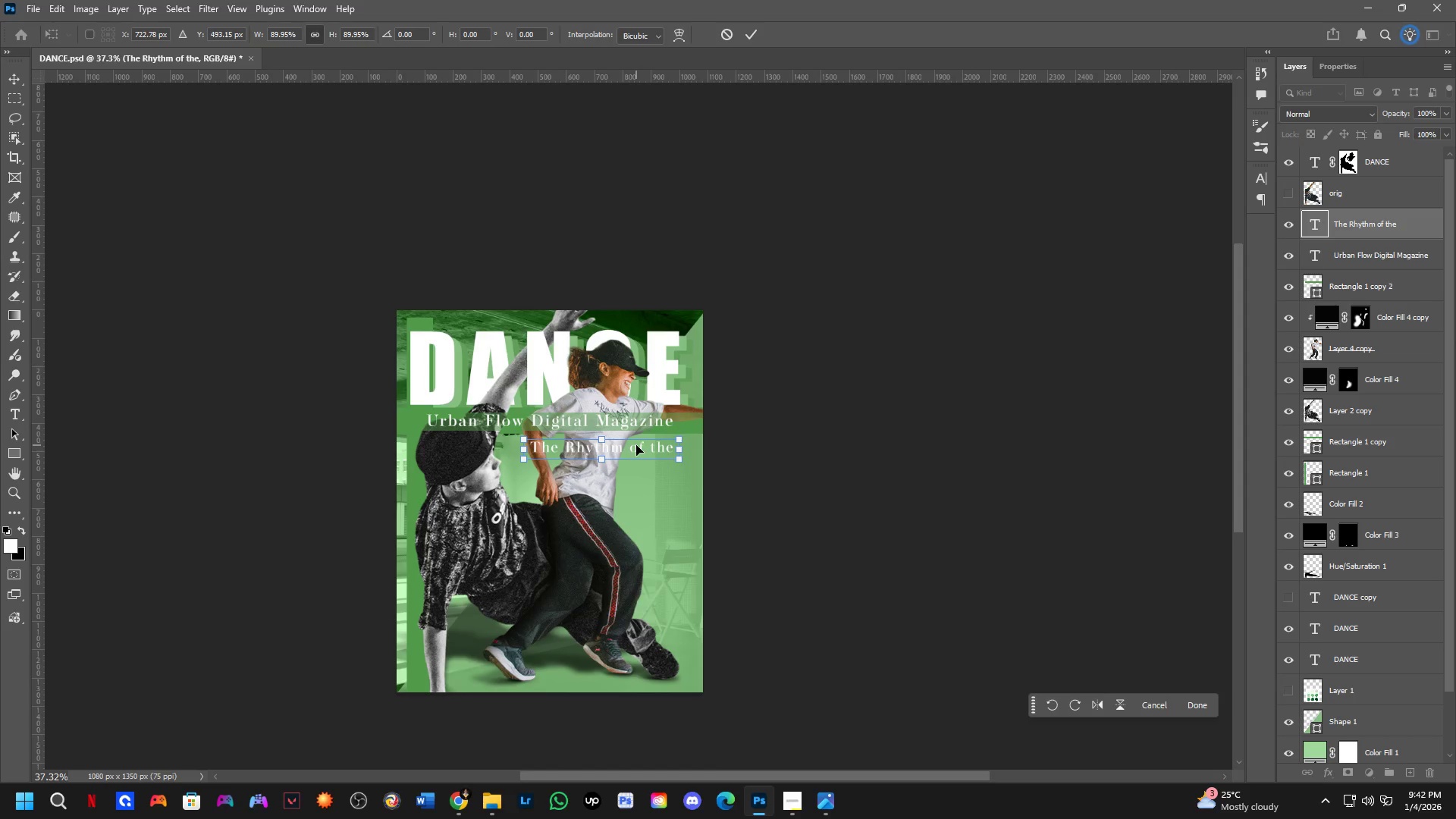 
key(NumpadEnter)
 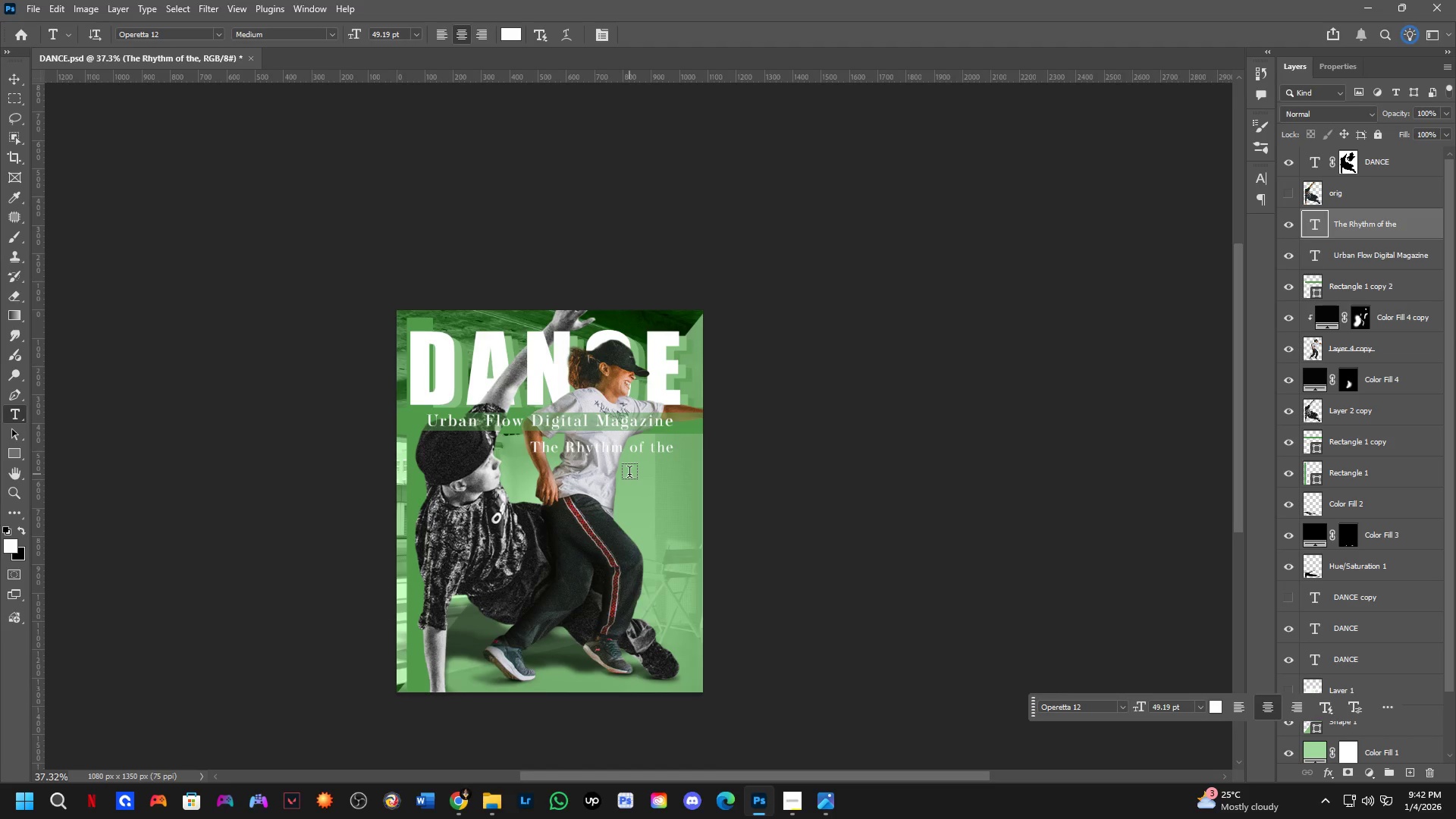 
wait(9.66)
 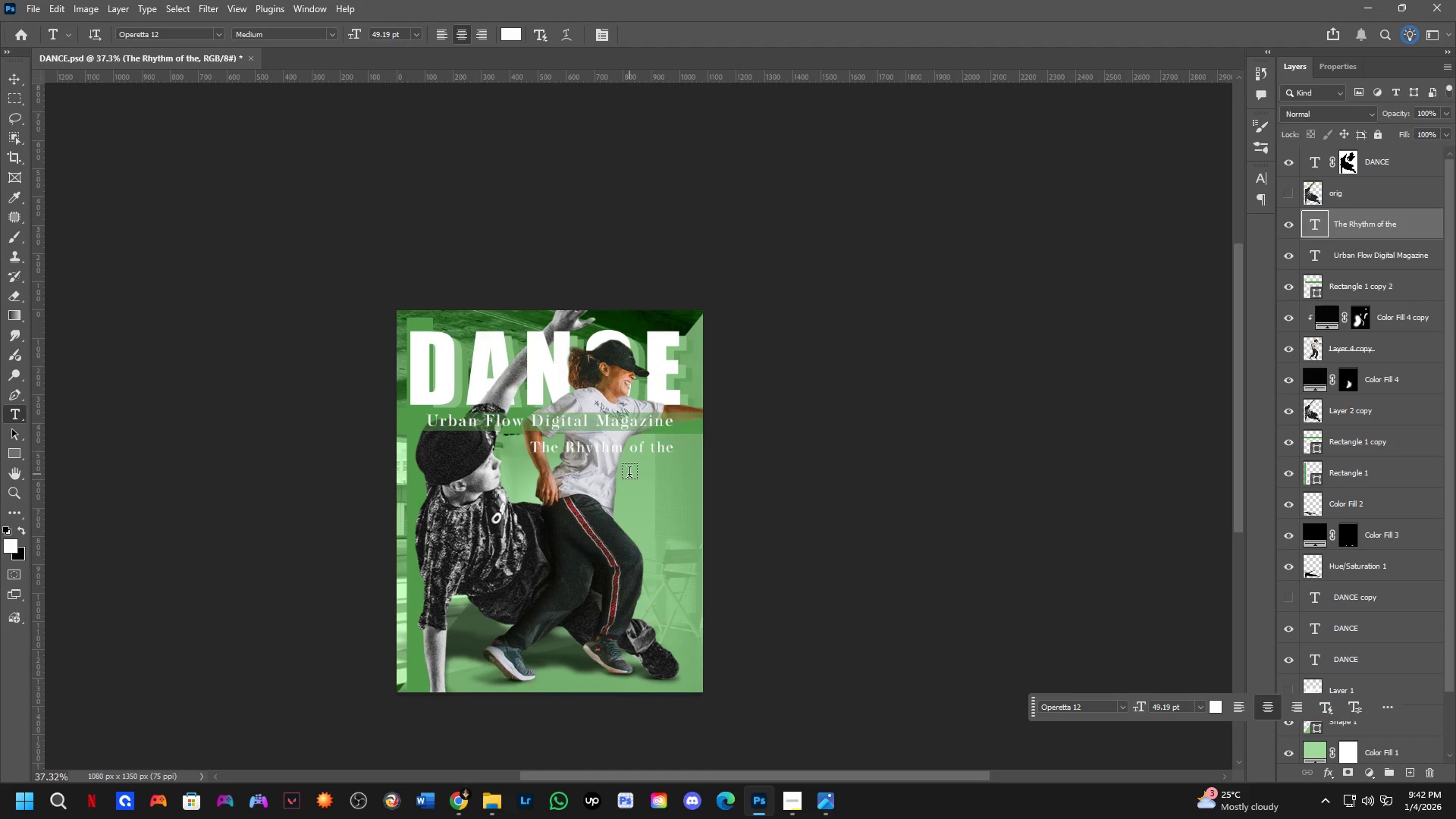 
scroll: coordinate [554, 460], scroll_direction: up, amount: 7.0
 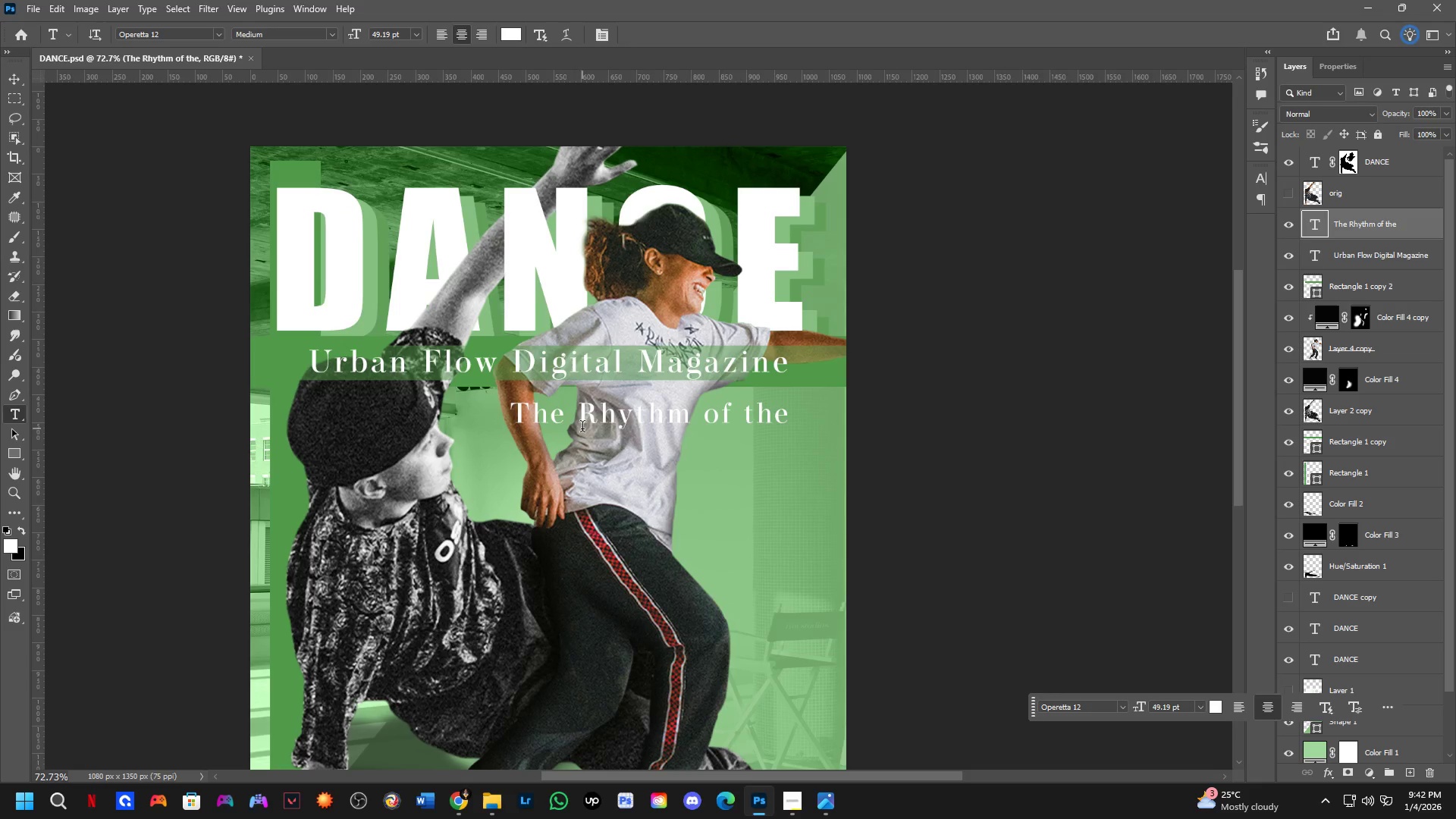 
hold_key(key=ControlLeft, duration=0.59)
hold_key(key=AltLeft, duration=0.53)
left_click_drag(start_coordinate=[591, 421], to_coordinate=[585, 499])
 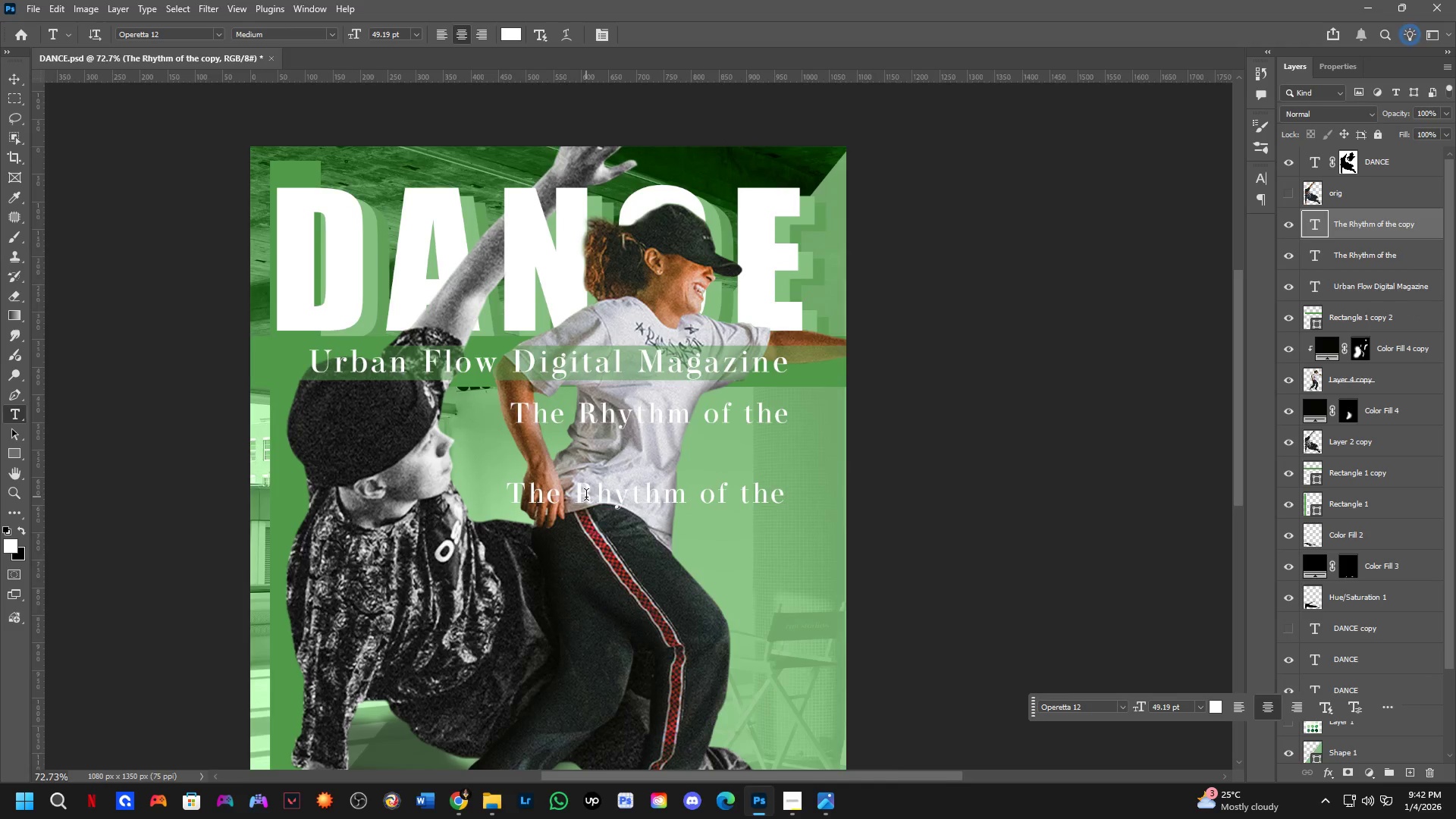 
key(T)
 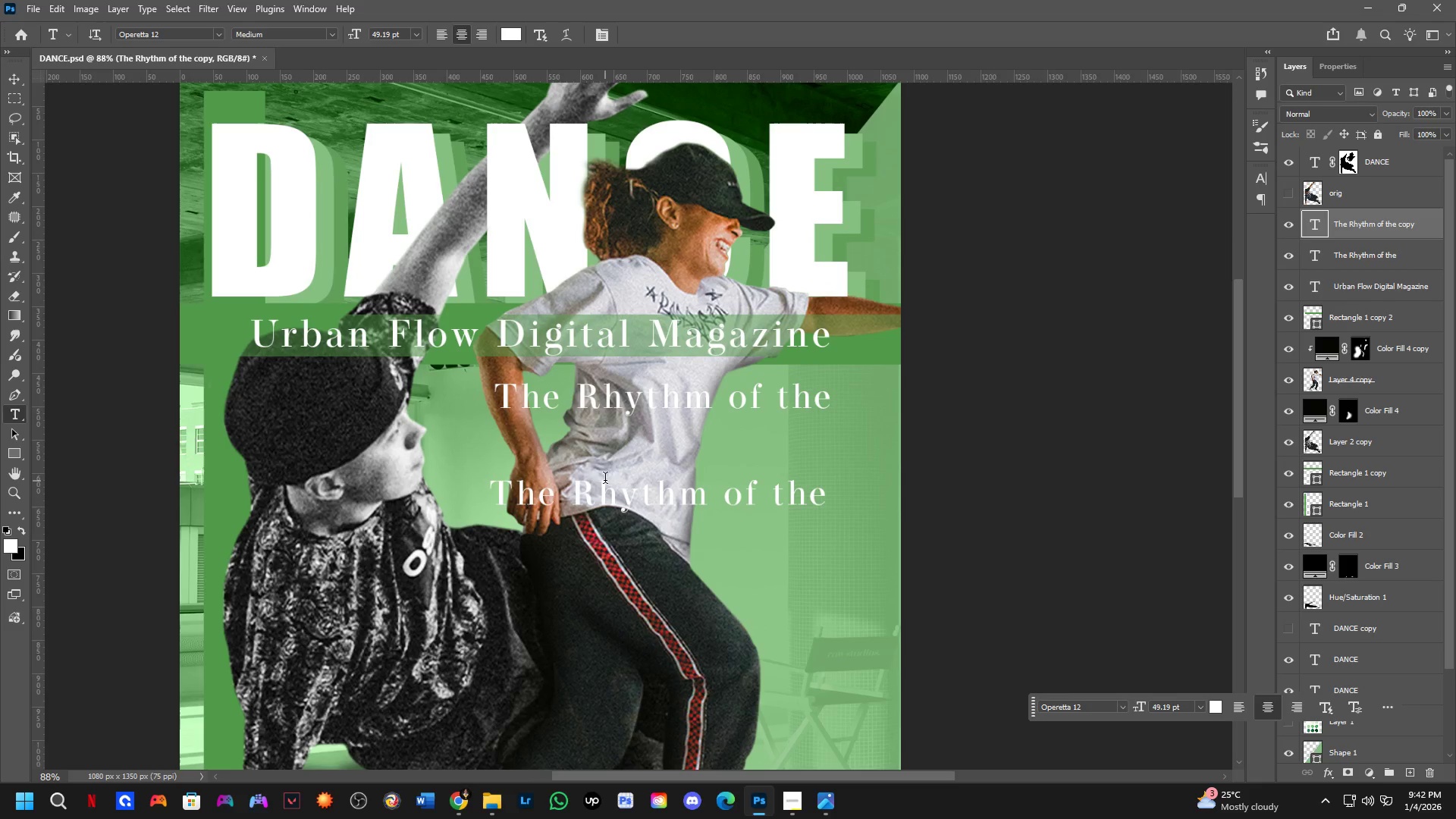 
scroll: coordinate [587, 495], scroll_direction: up, amount: 2.0
 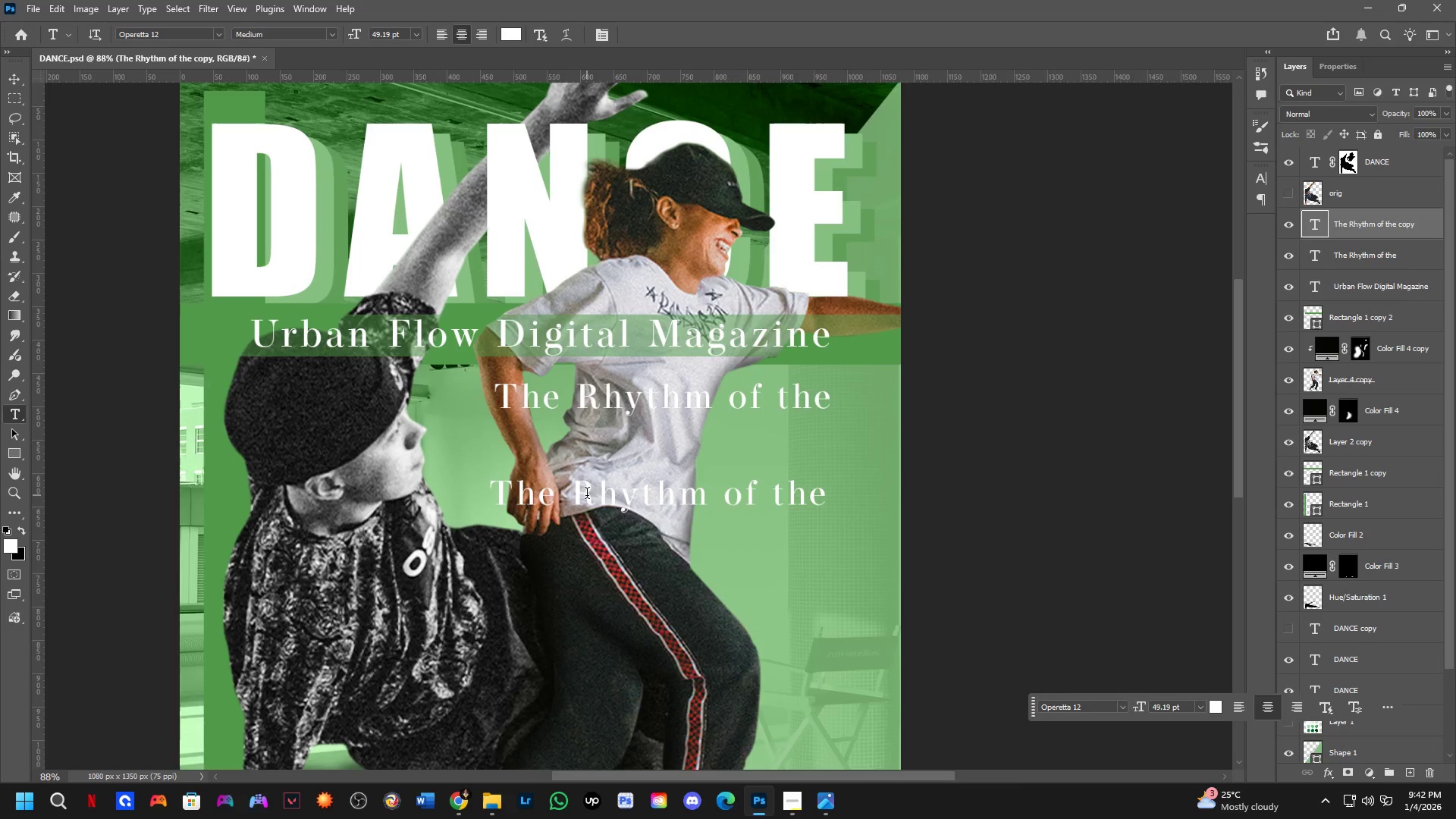 
left_click([607, 479])
 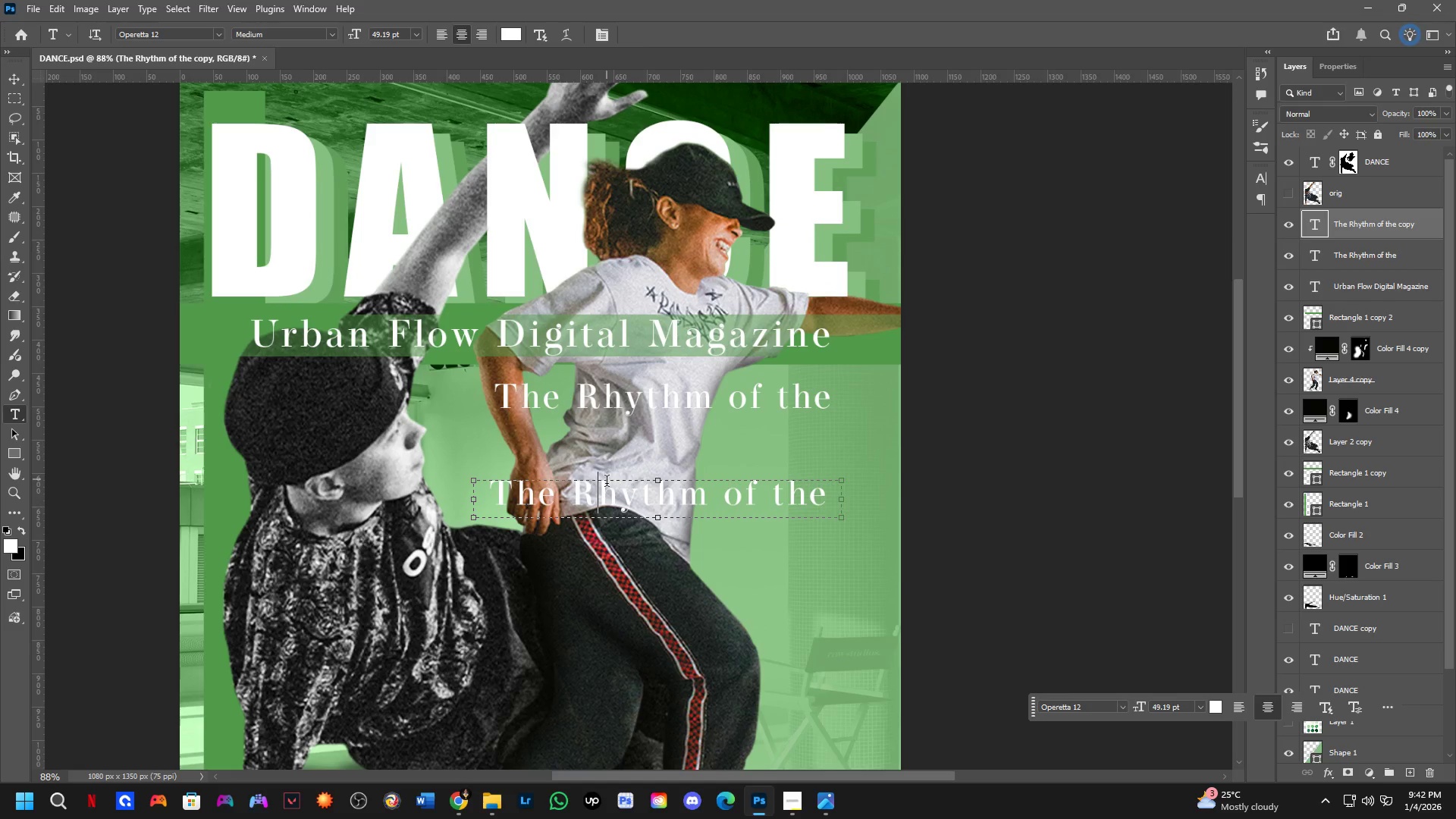 
key(Control+ControlLeft)
 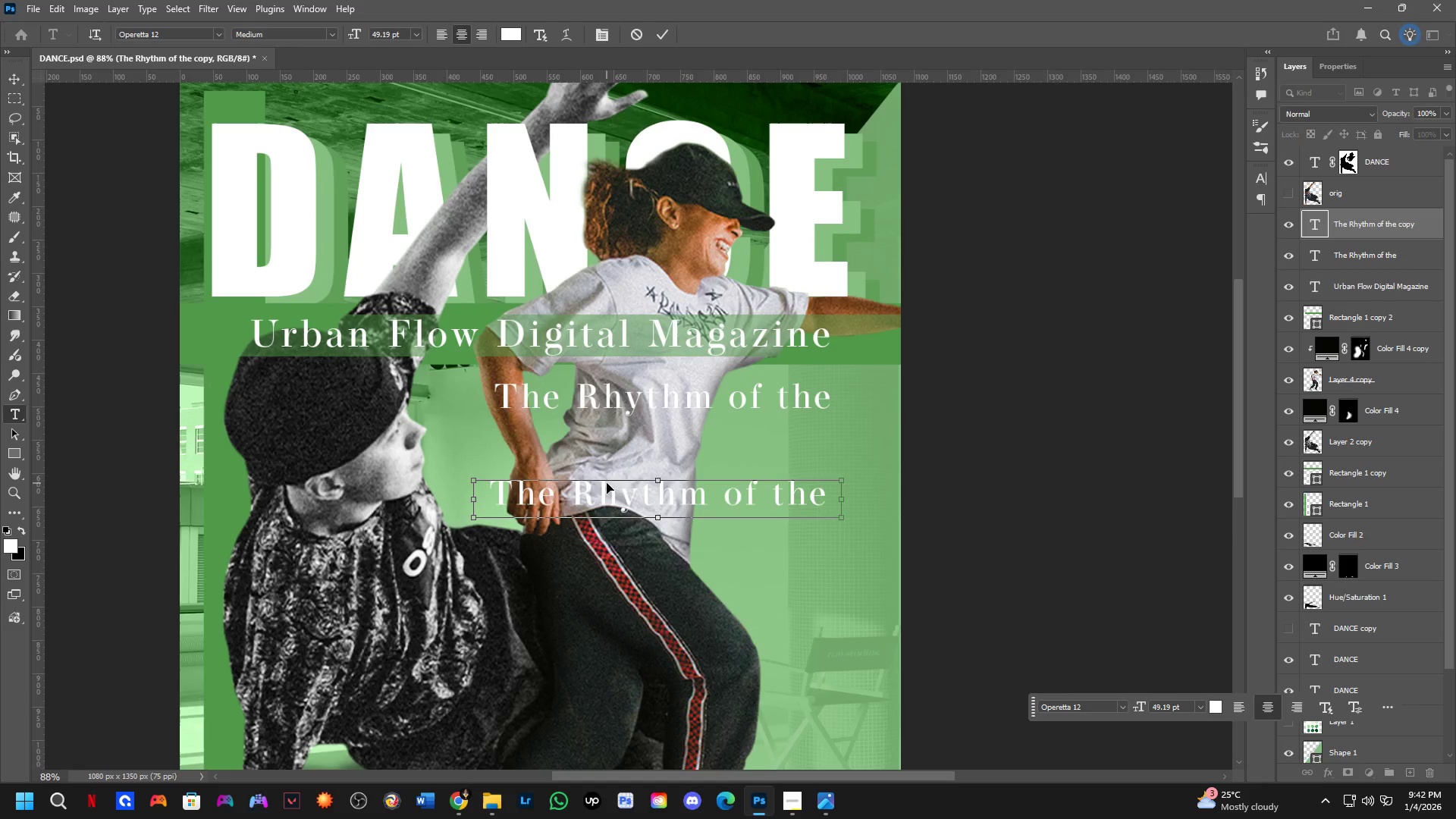 
key(Control+A)
 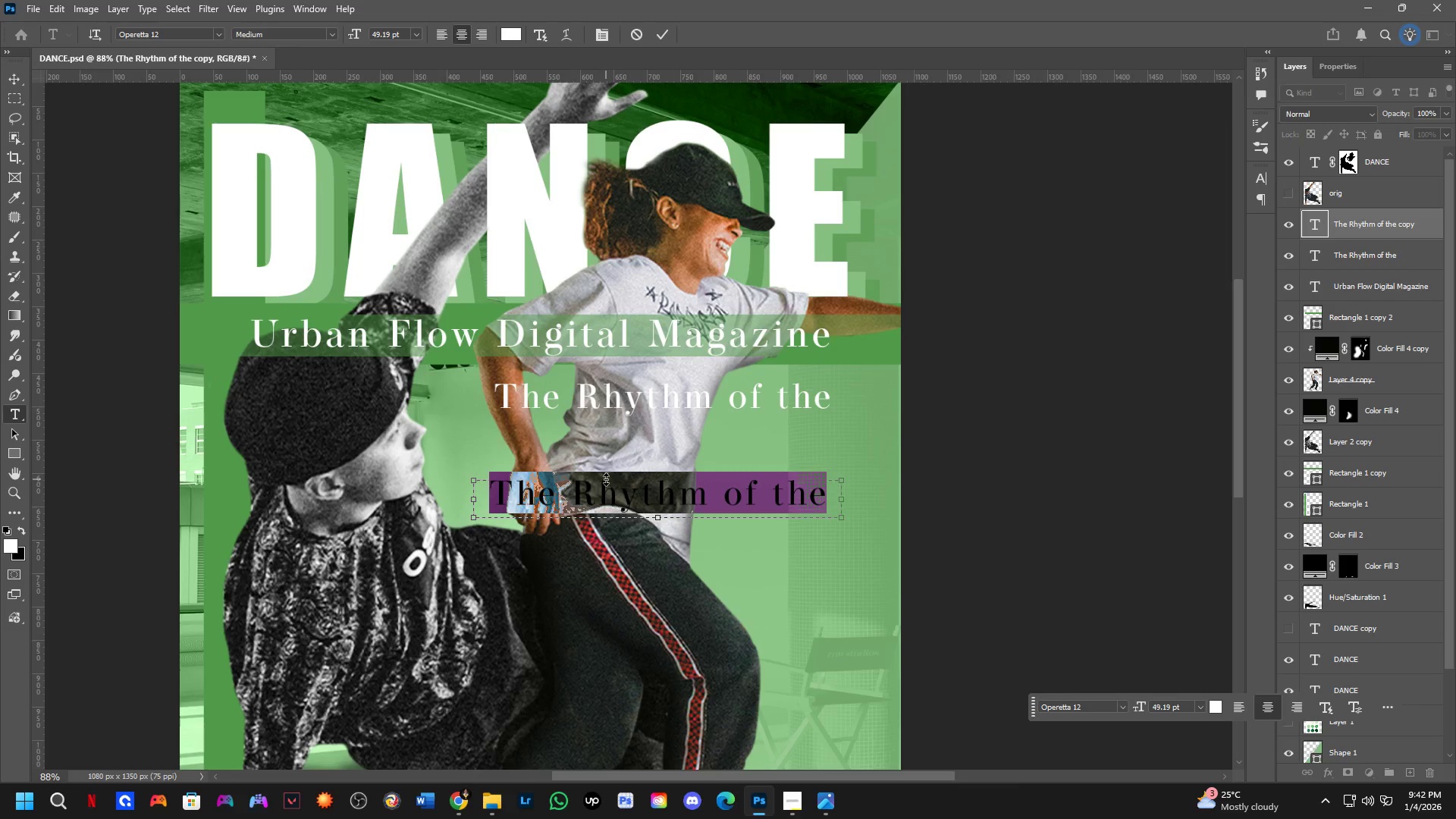 
key(Control+V)
 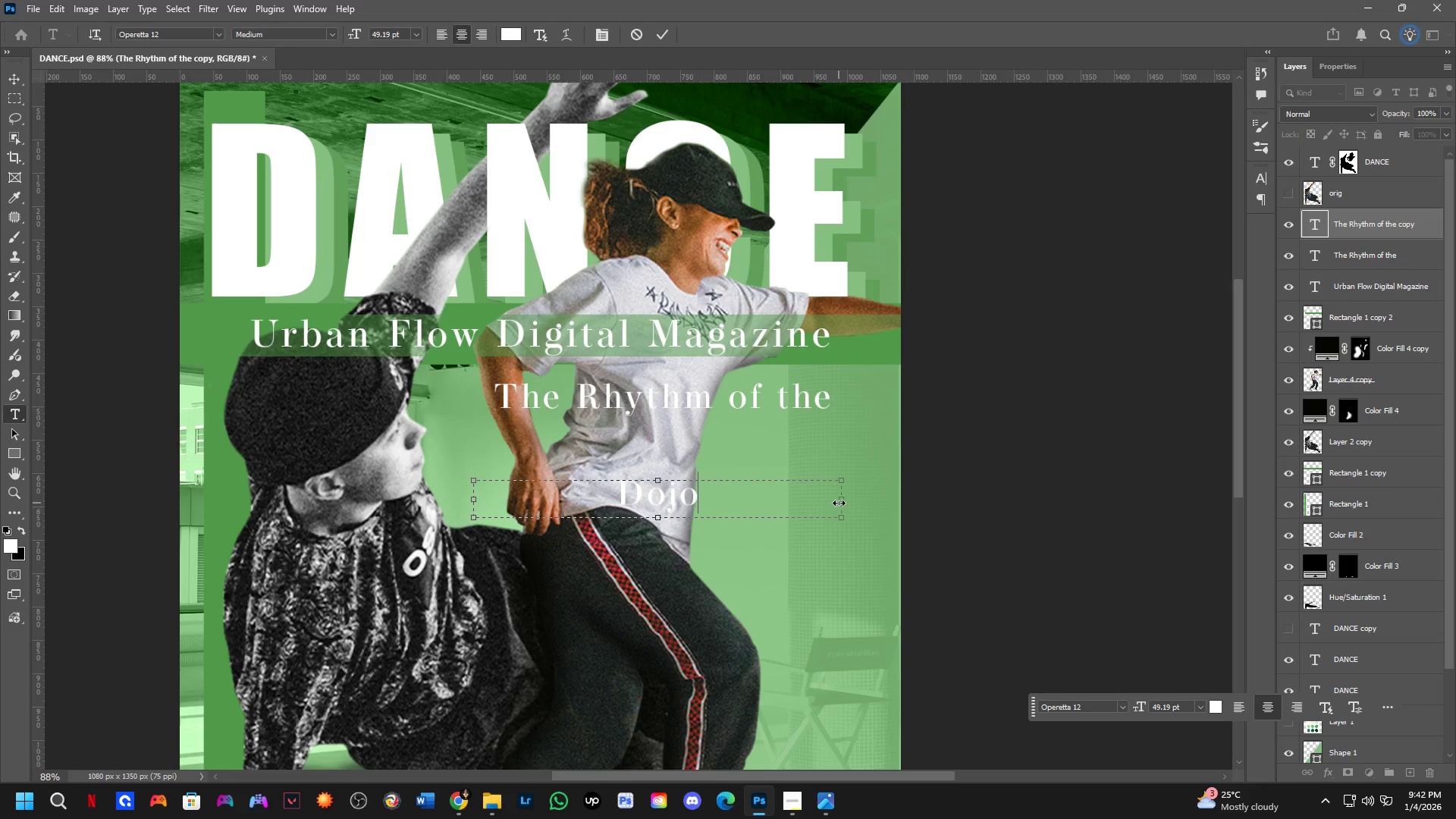 
left_click_drag(start_coordinate=[837, 503], to_coordinate=[570, 494])
 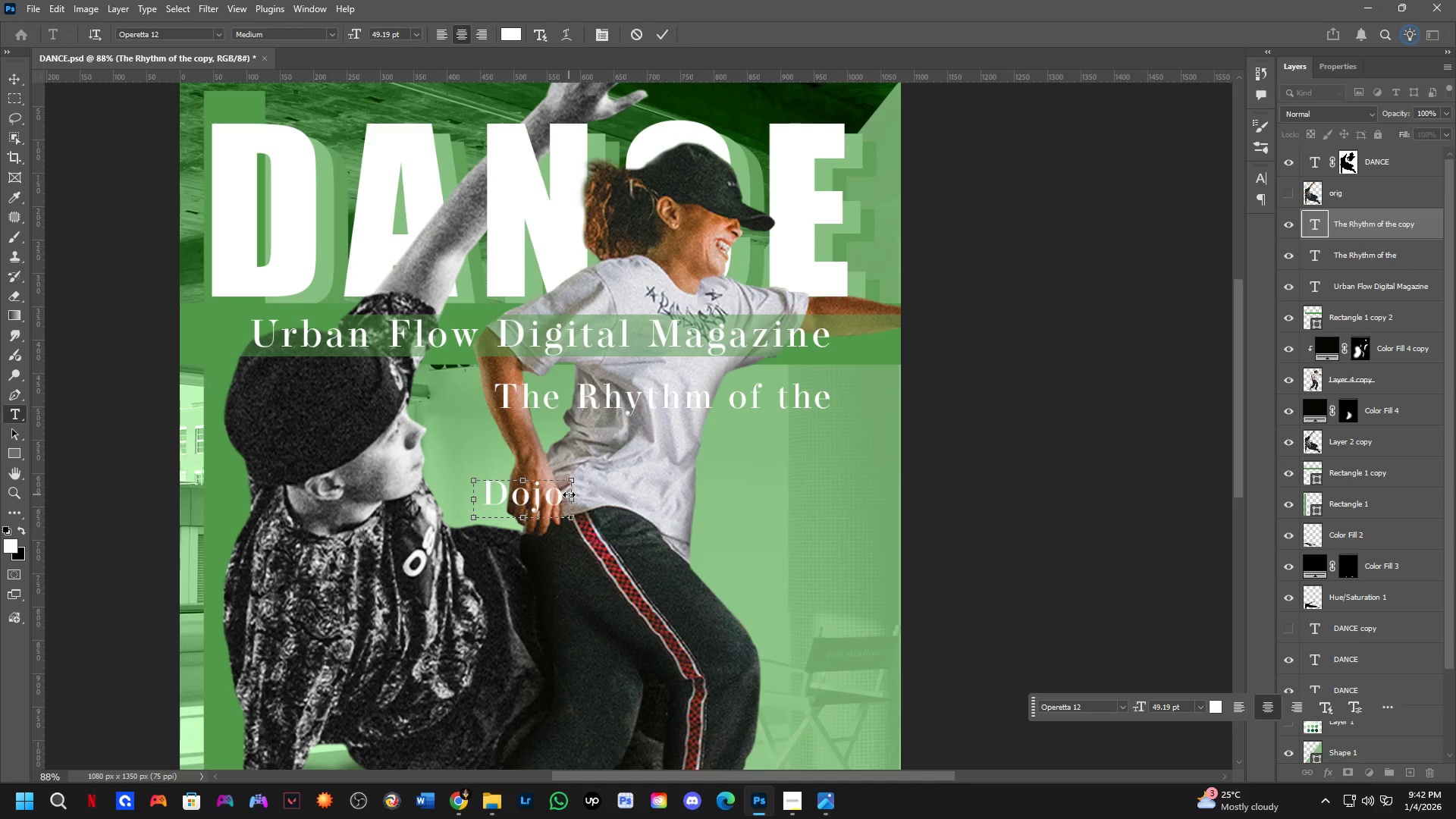 
key(NumpadEnter)
 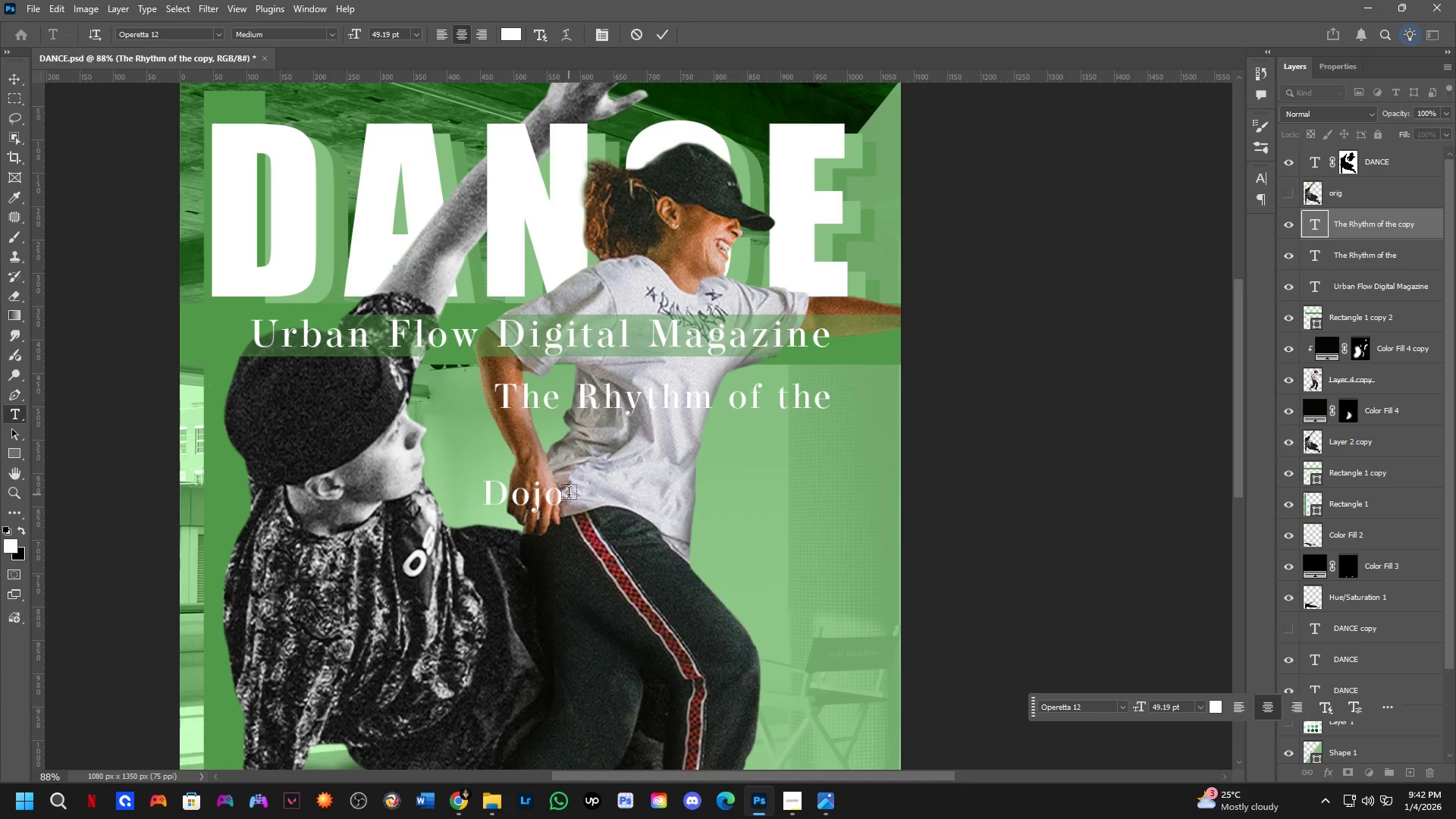 
key(Control+T)
 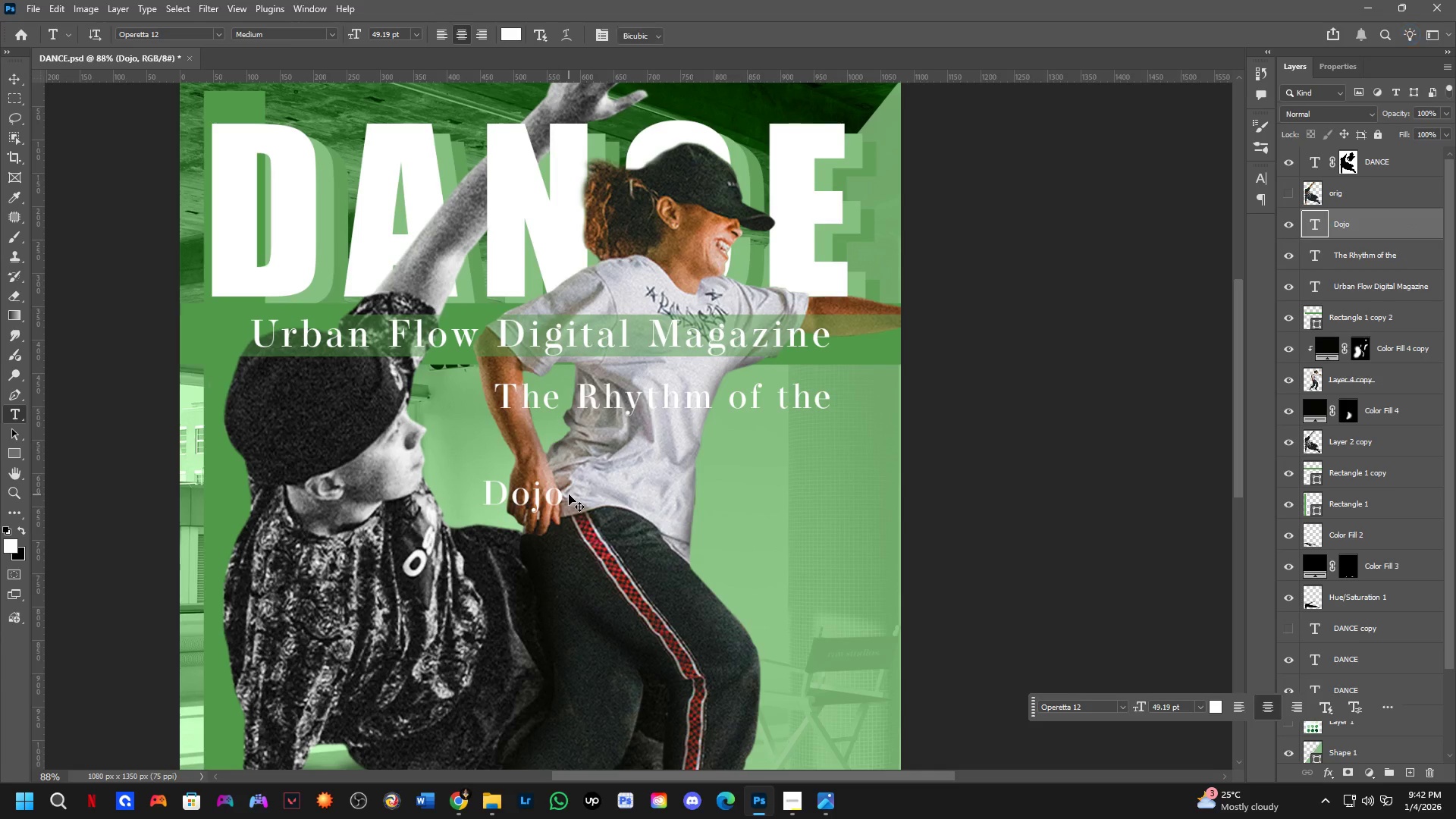 
scroll: coordinate [573, 497], scroll_direction: down, amount: 5.0
 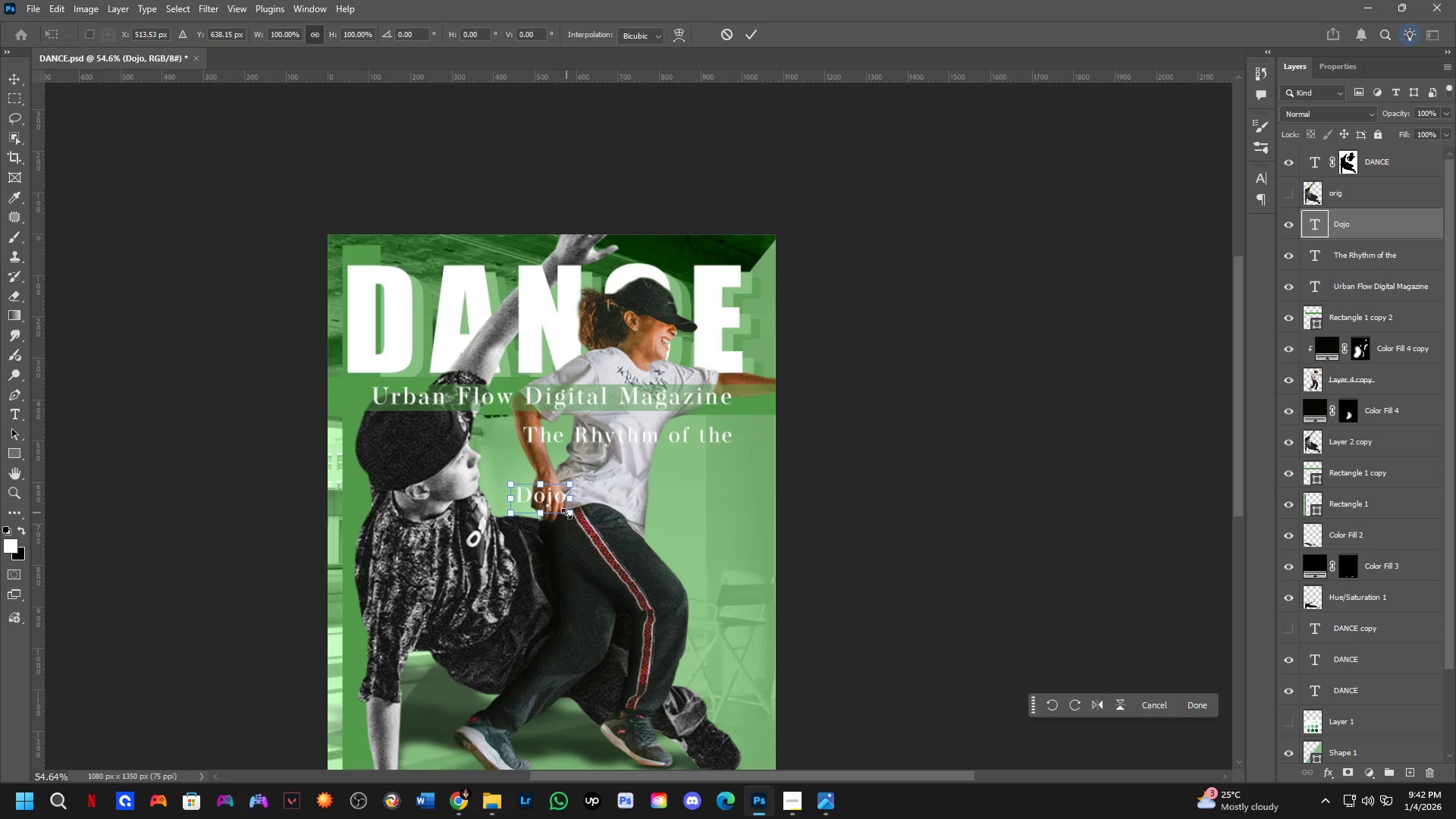 
left_click_drag(start_coordinate=[543, 519], to_coordinate=[553, 693])
 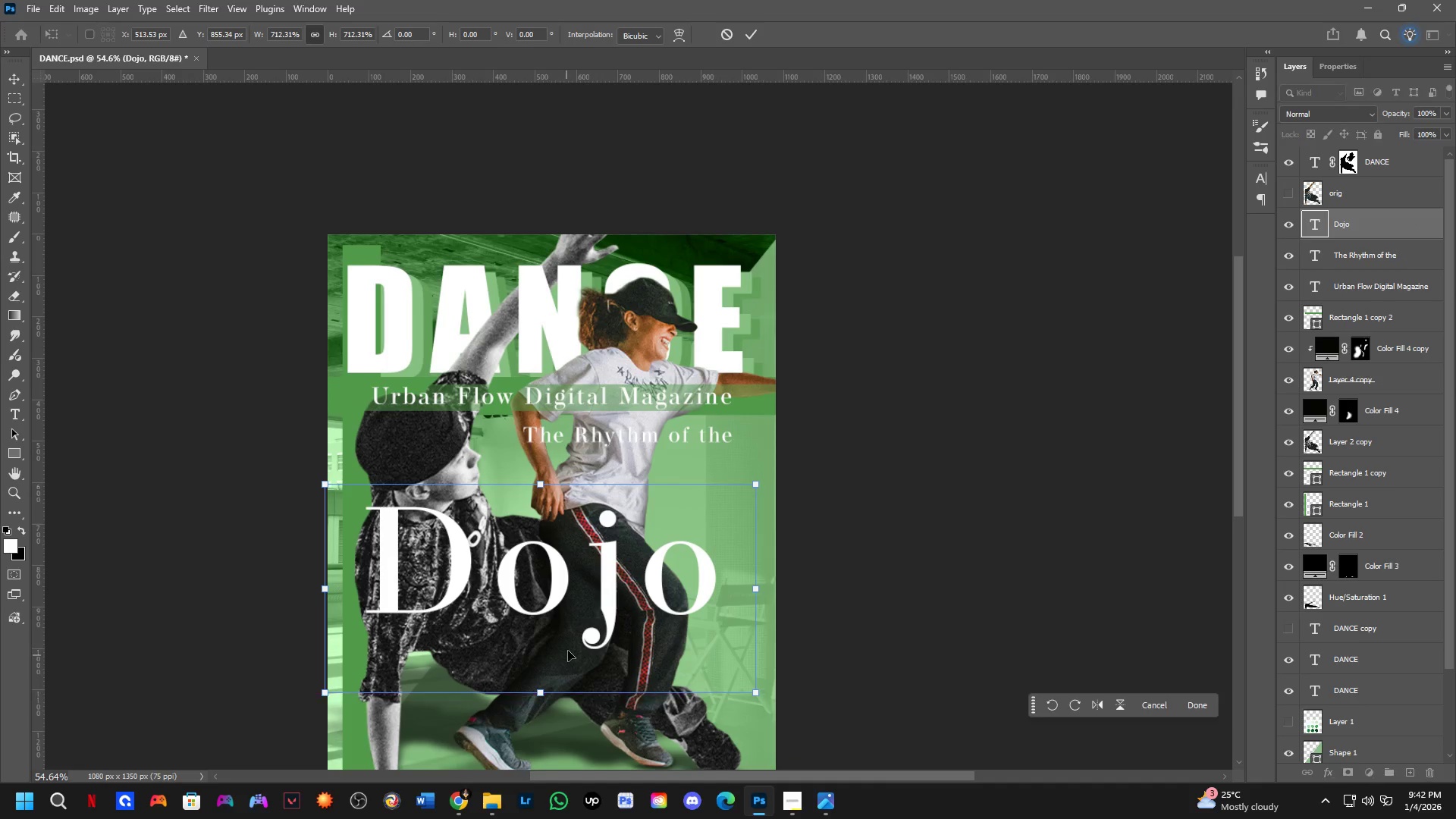 
left_click_drag(start_coordinate=[576, 620], to_coordinate=[588, 561])
 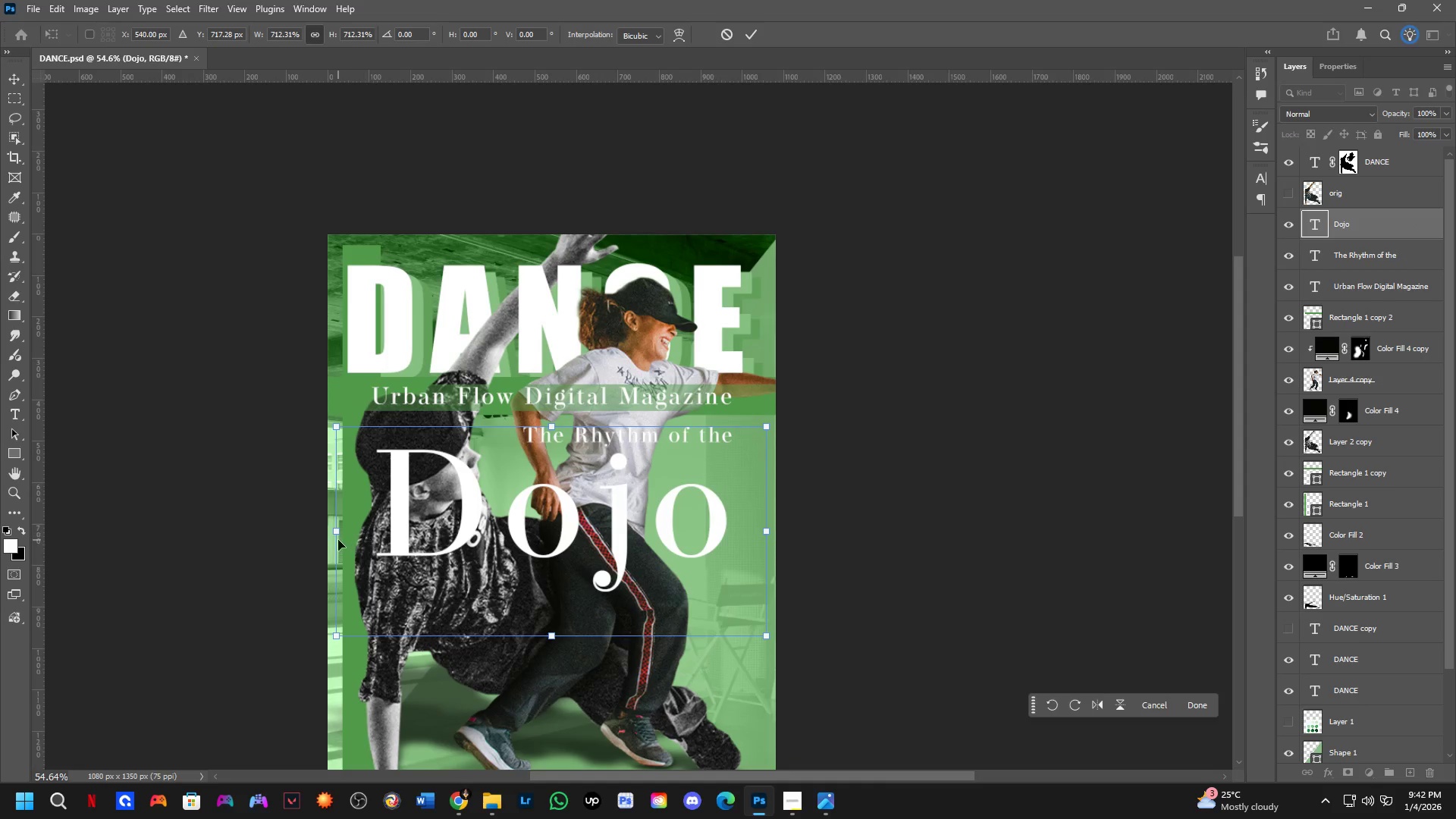 
left_click_drag(start_coordinate=[334, 534], to_coordinate=[458, 505])
 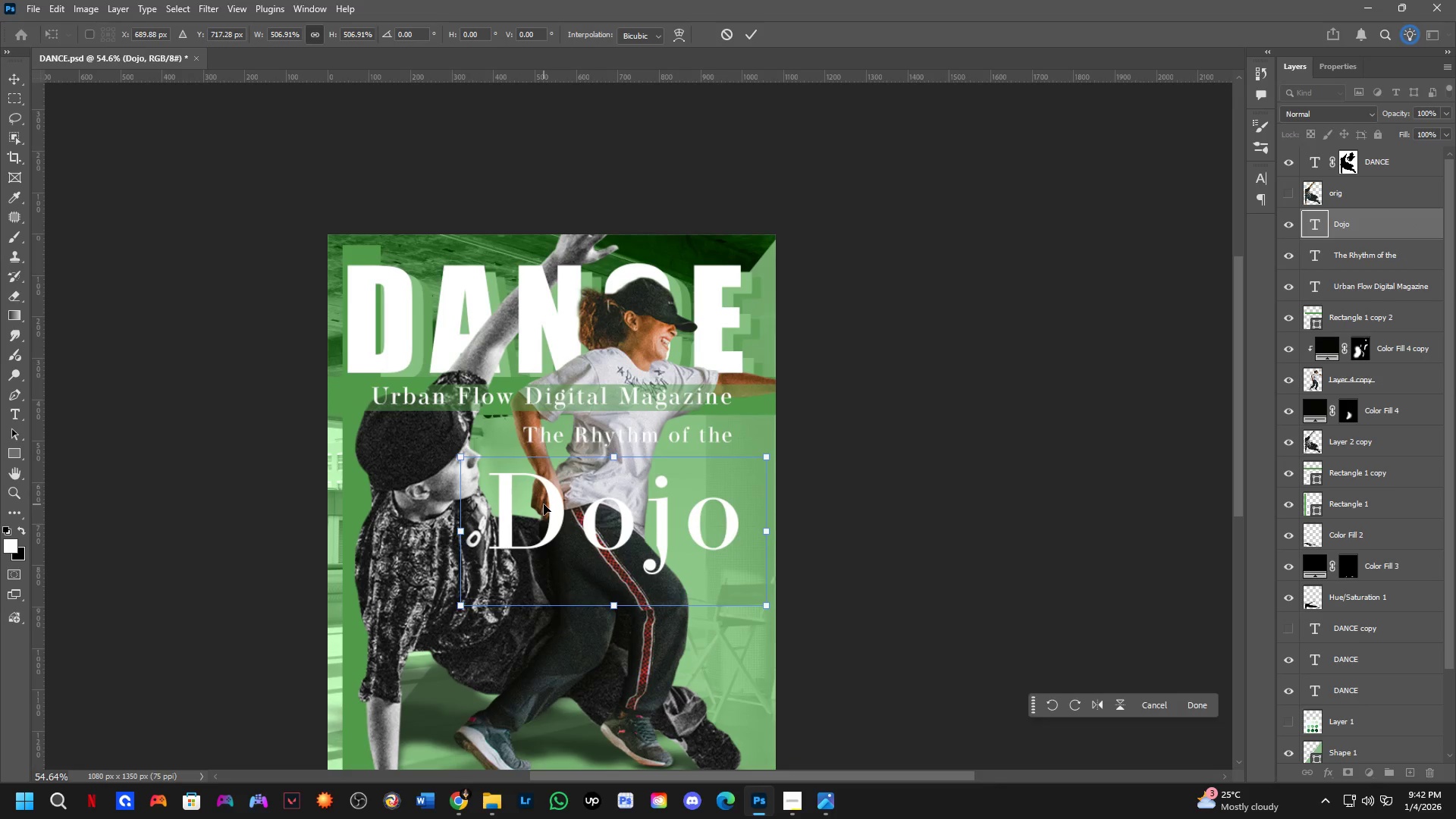 
left_click_drag(start_coordinate=[544, 504], to_coordinate=[541, 478])
 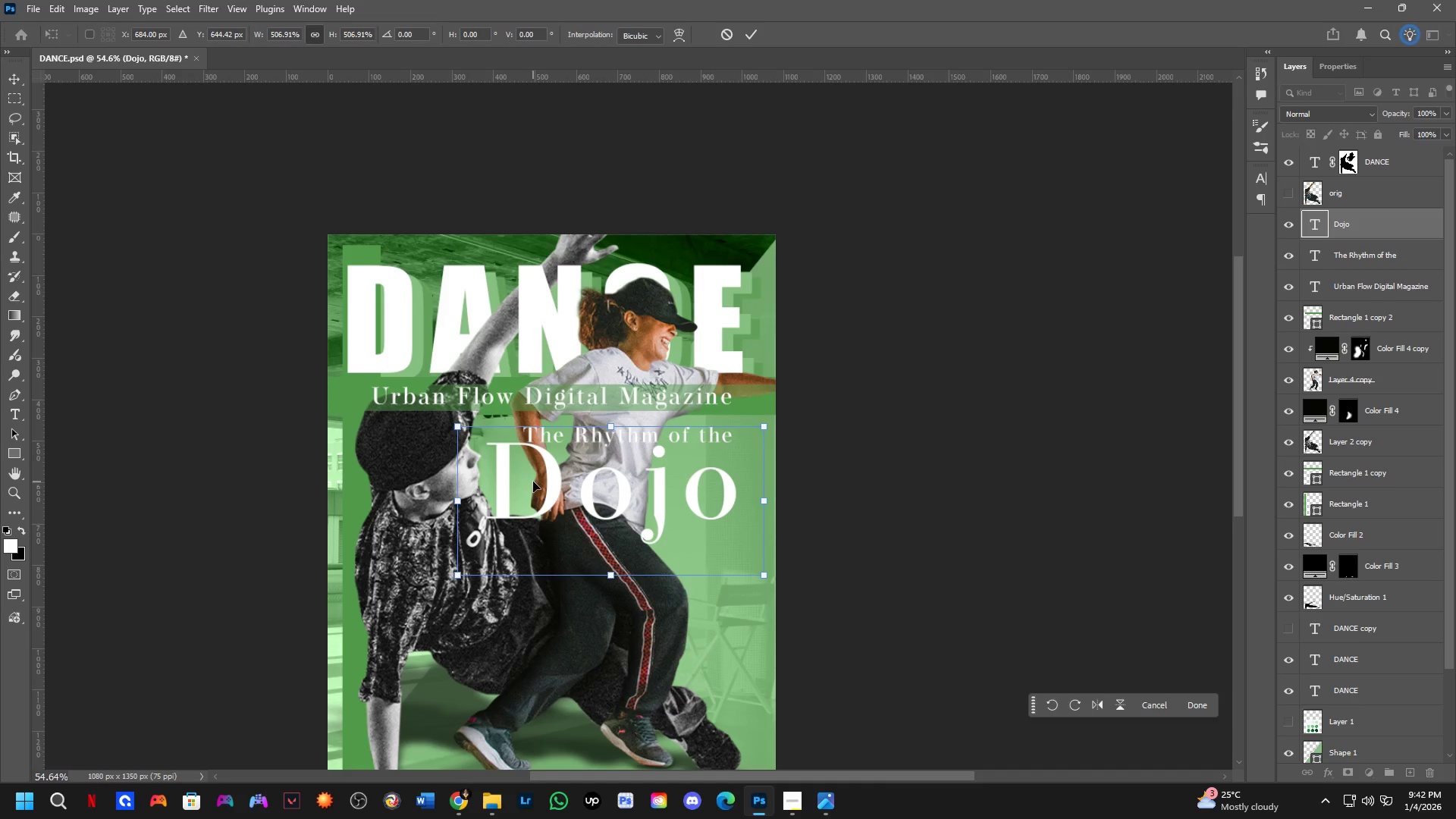 
key(NumpadEnter)
 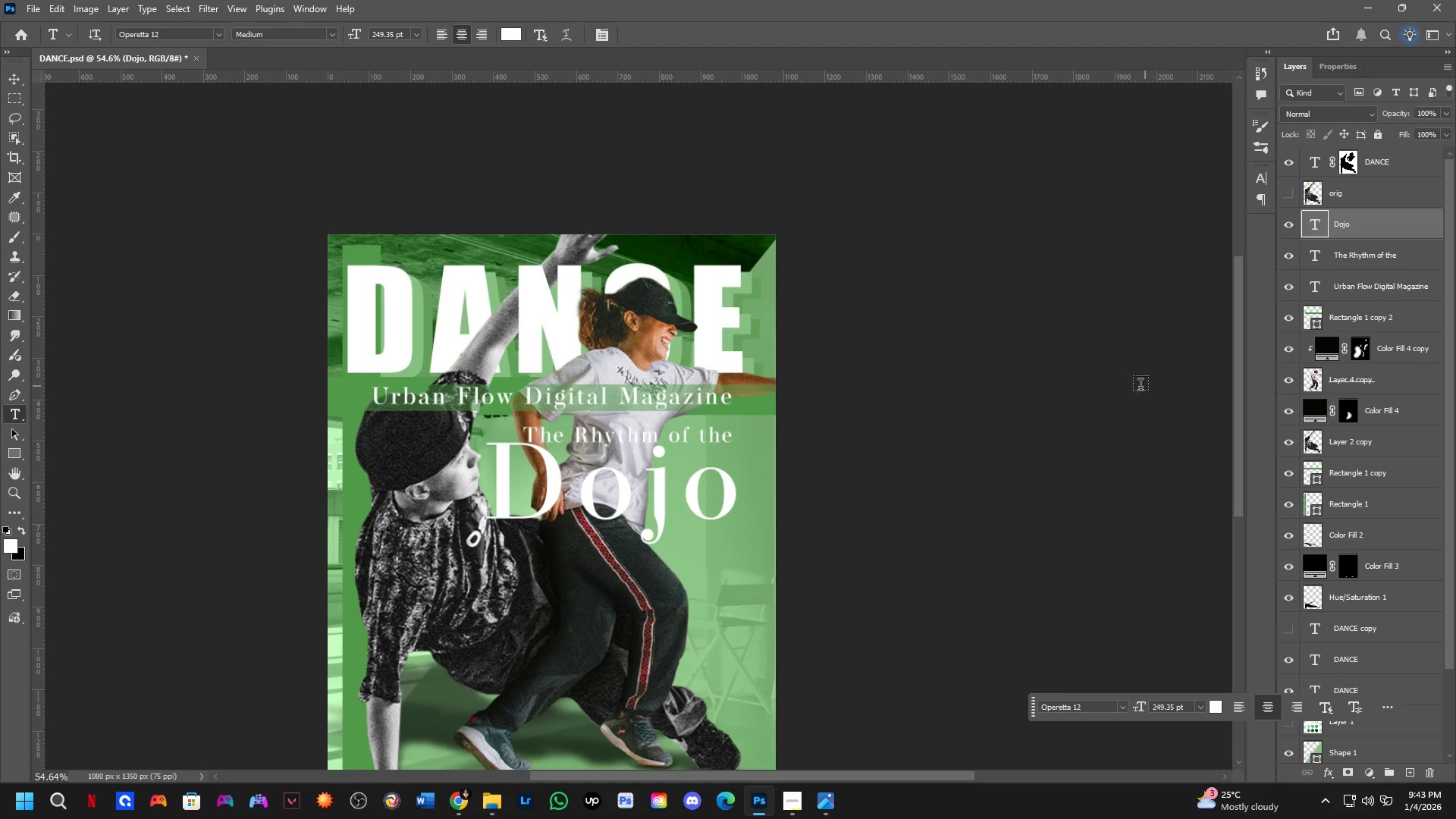 
hold_key(key=Space, duration=0.53)
 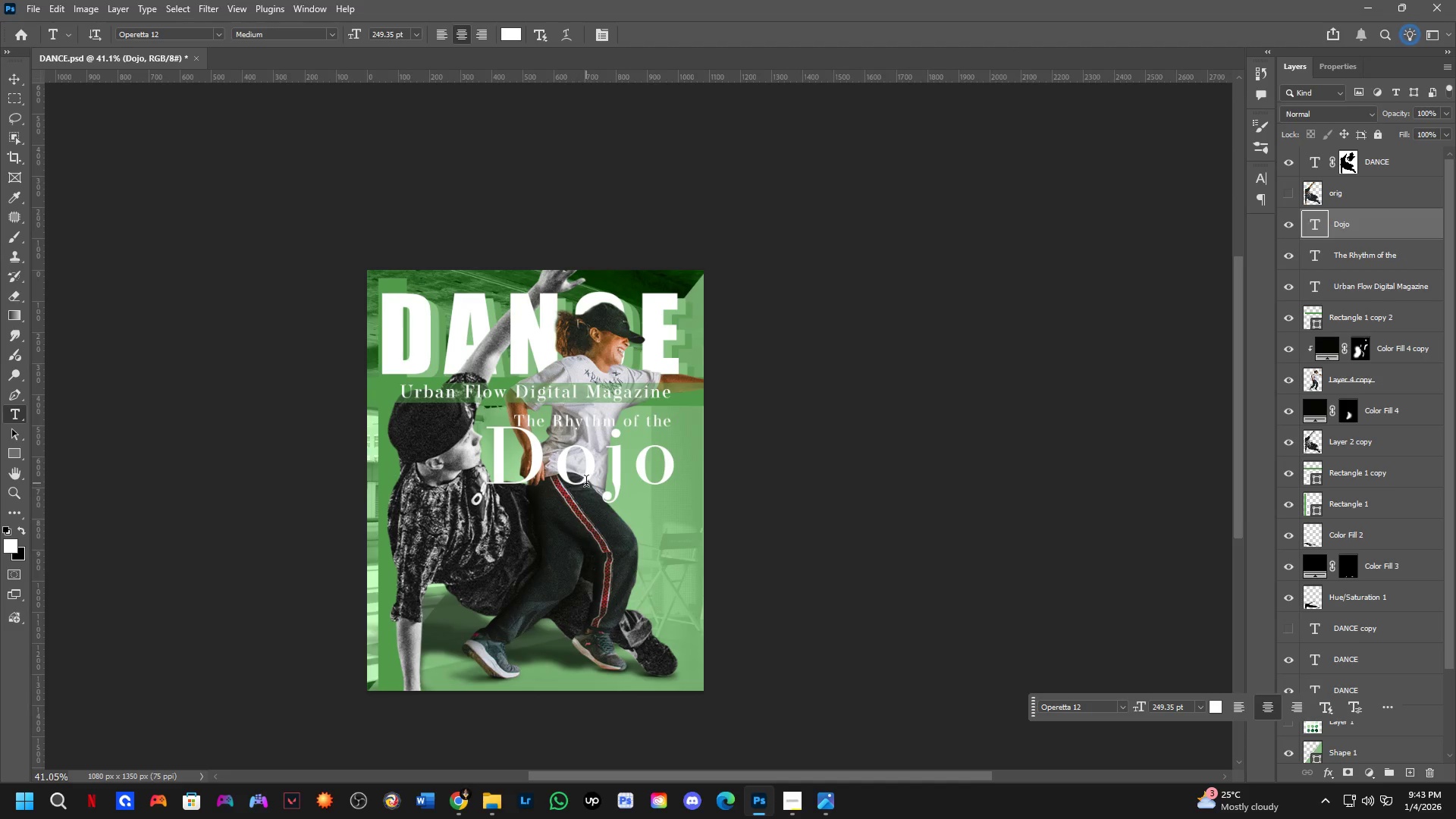 
left_click_drag(start_coordinate=[546, 541], to_coordinate=[538, 510])
 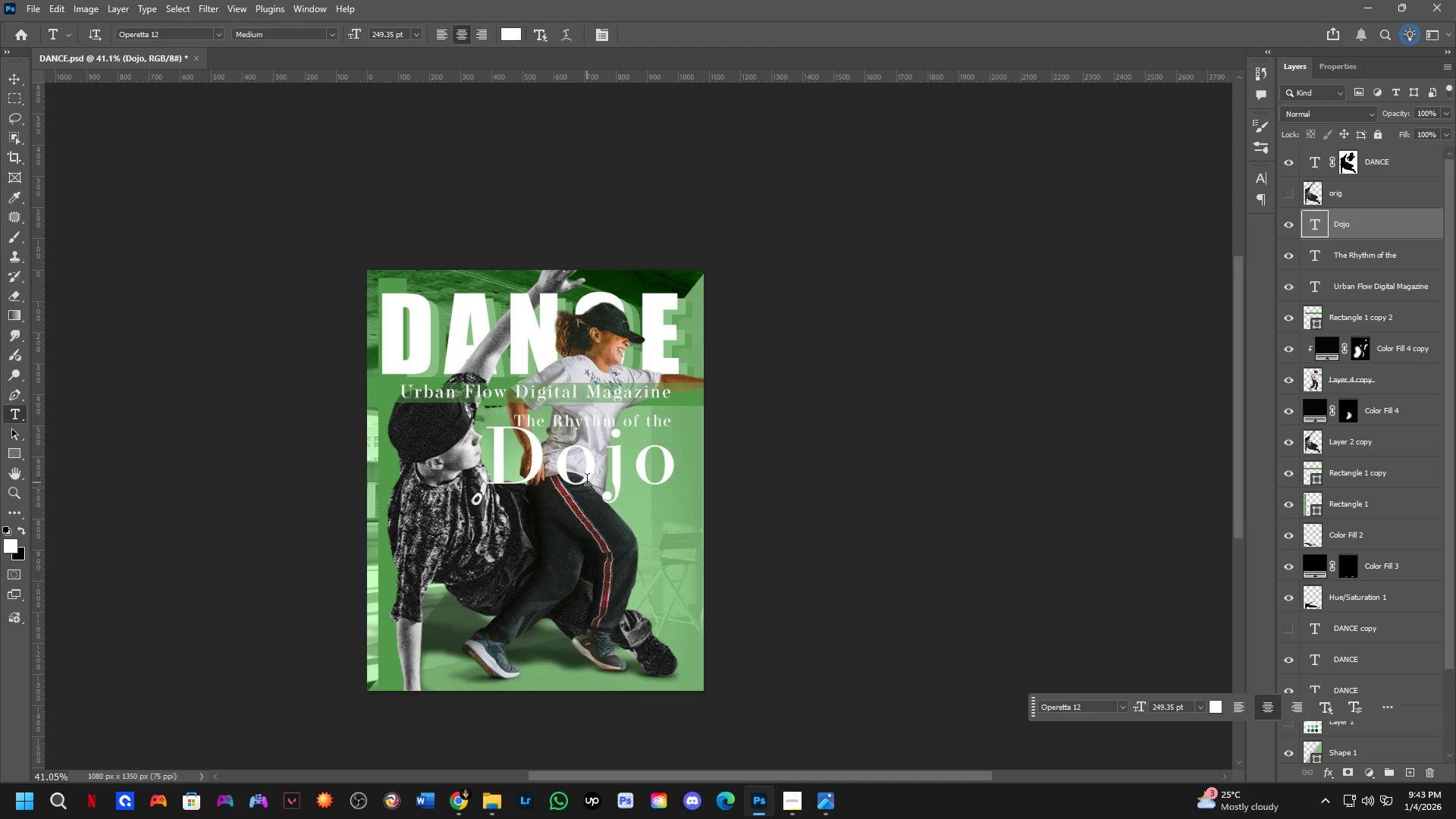 
scroll: coordinate [516, 507], scroll_direction: down, amount: 3.0
 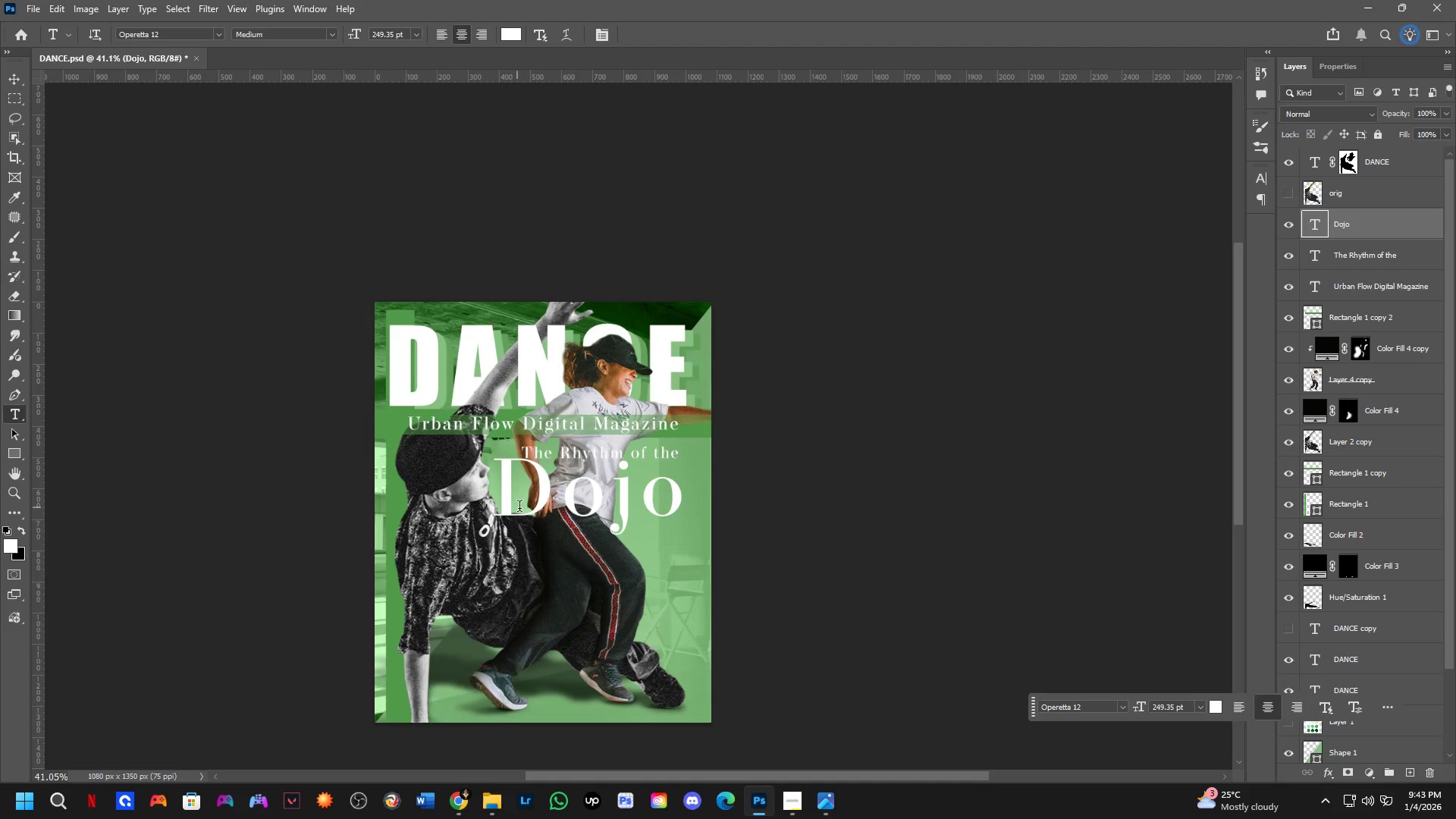 
hold_key(key=ControlLeft, duration=1.5)
left_click_drag(start_coordinate=[586, 470], to_coordinate=[569, 468])
 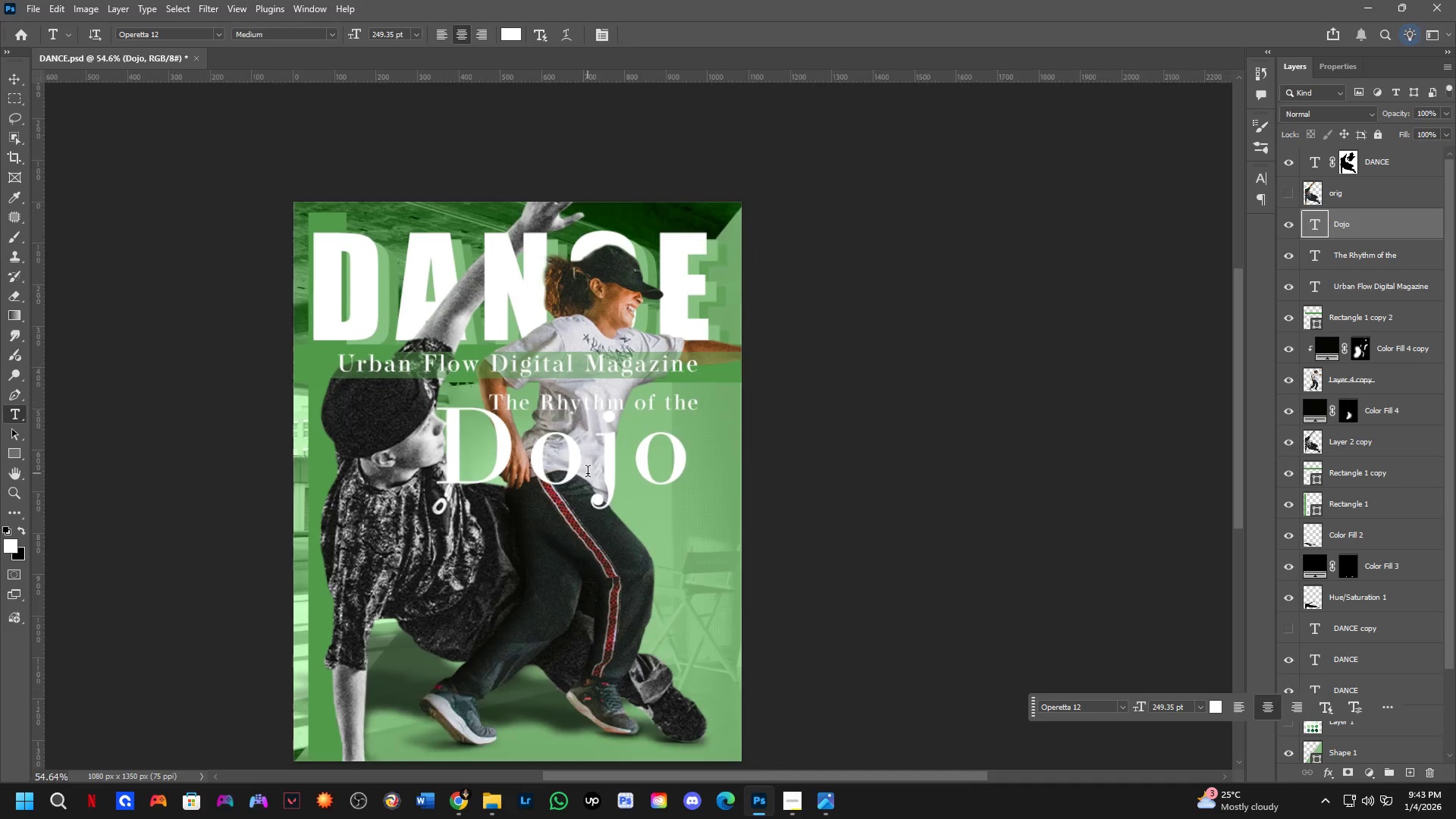 
scroll: coordinate [587, 474], scroll_direction: up, amount: 4.0
 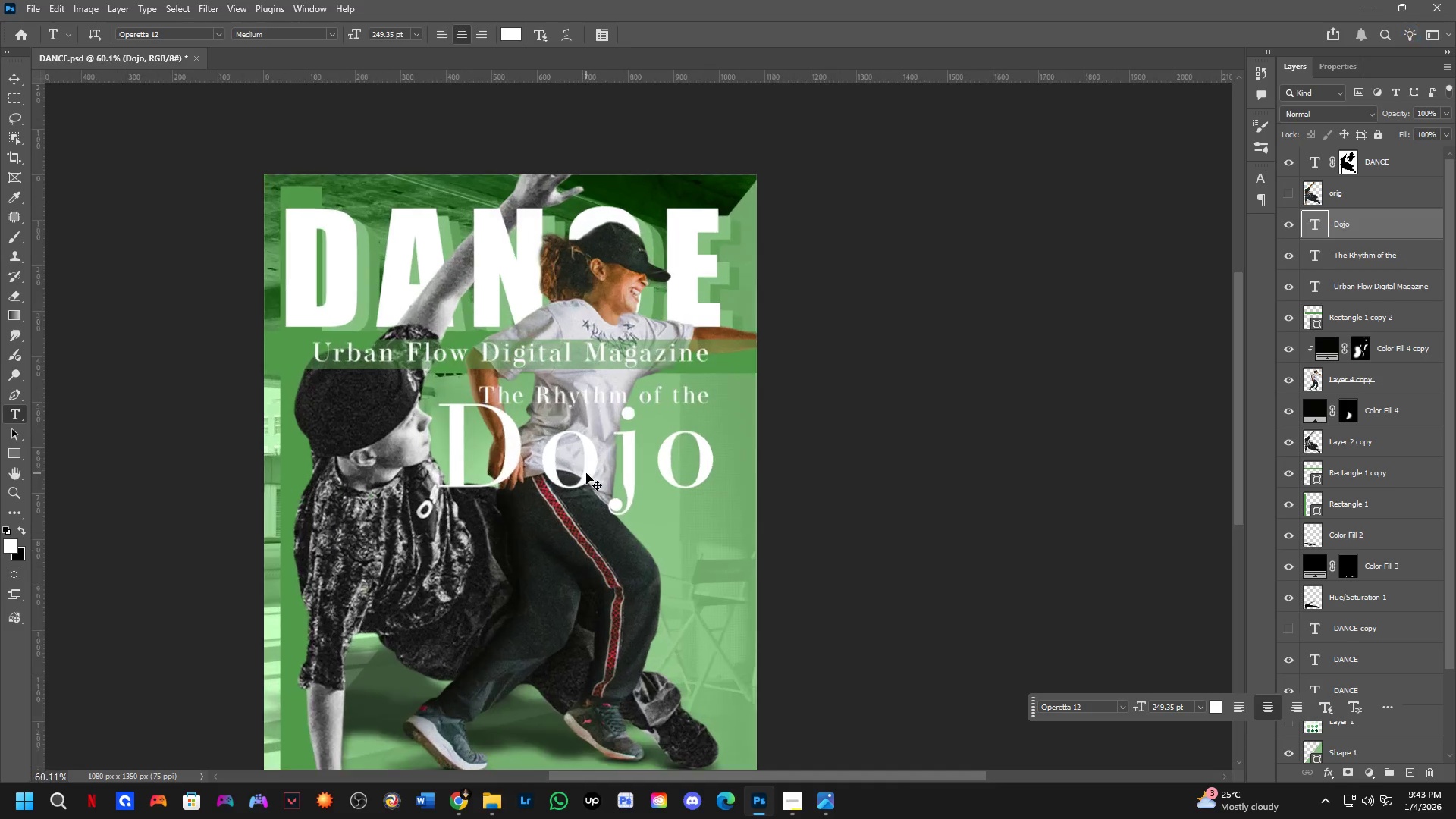 
key(Control+ControlLeft)
 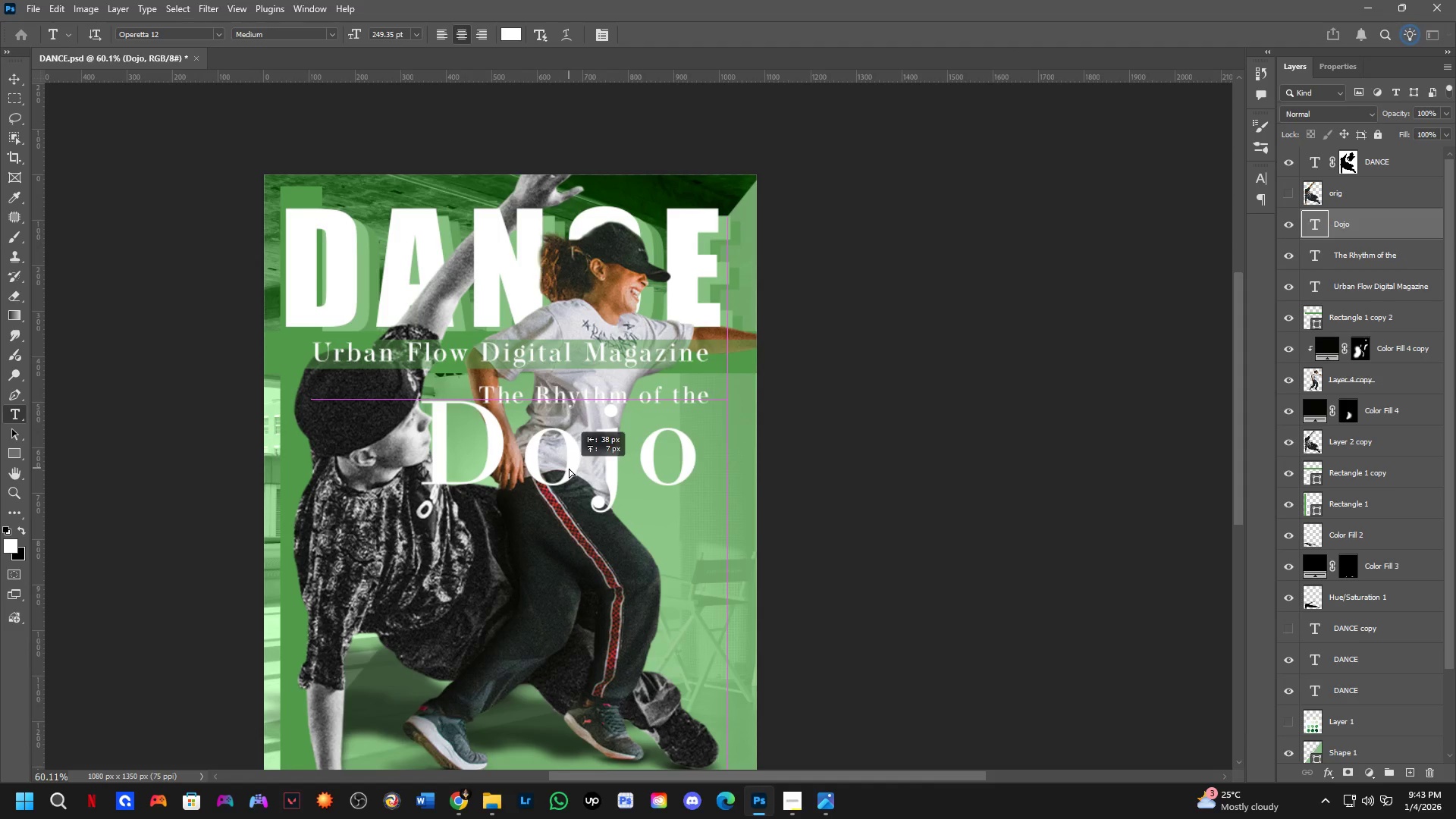 
key(Control+ControlLeft)
 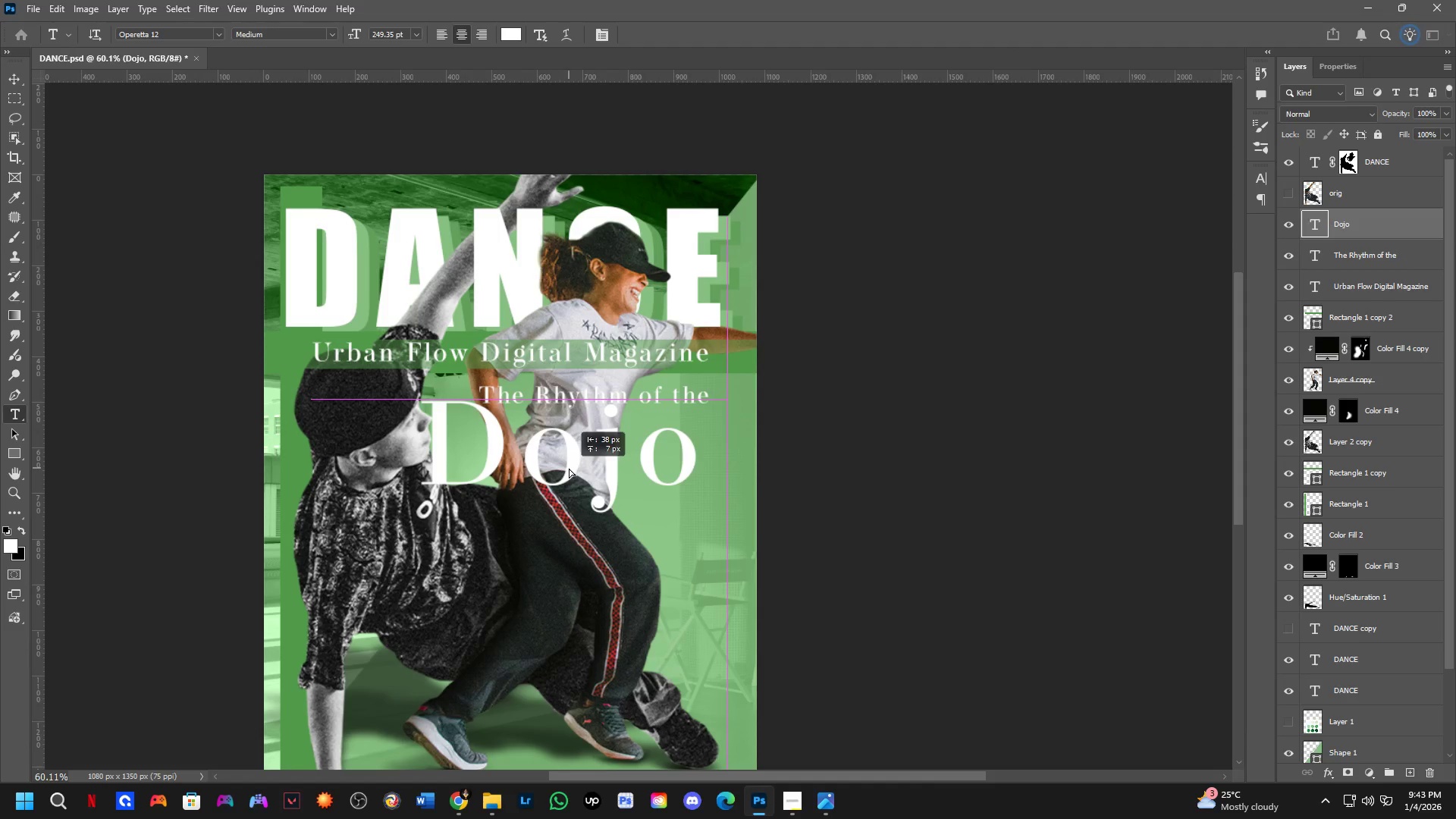 
key(Control+ControlLeft)
 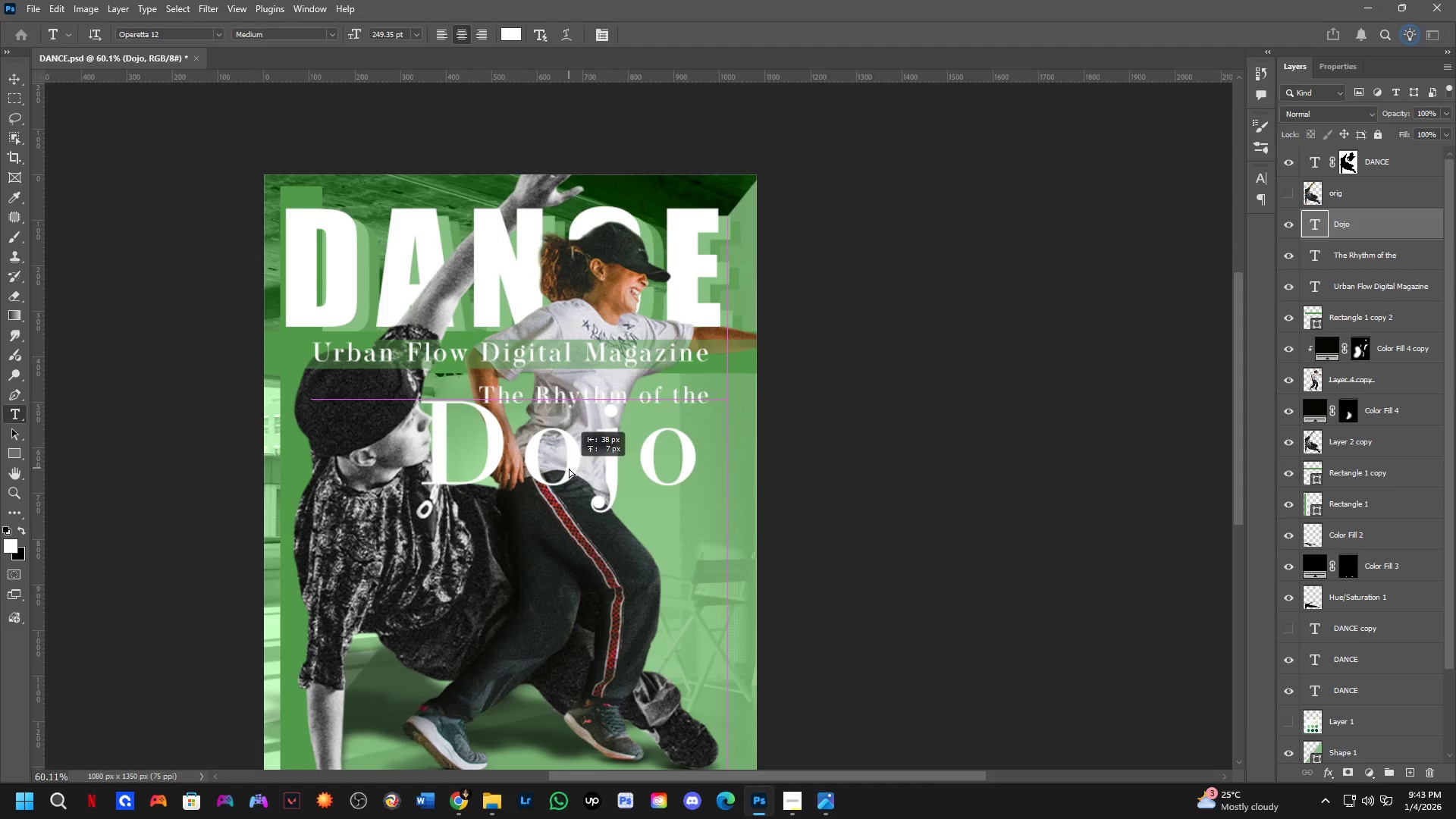 
key(Control+ControlLeft)
 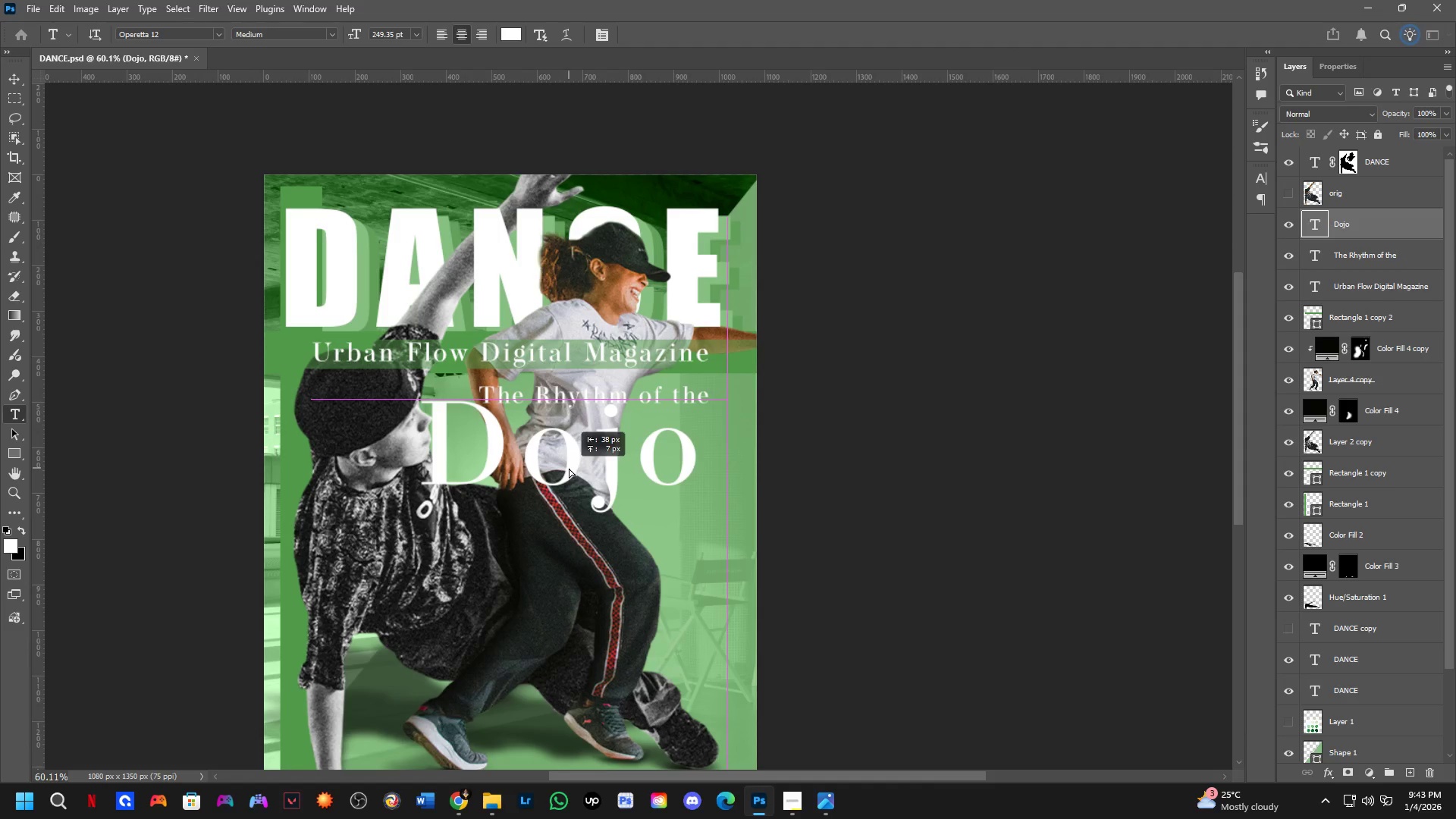 
key(Control+ControlLeft)
 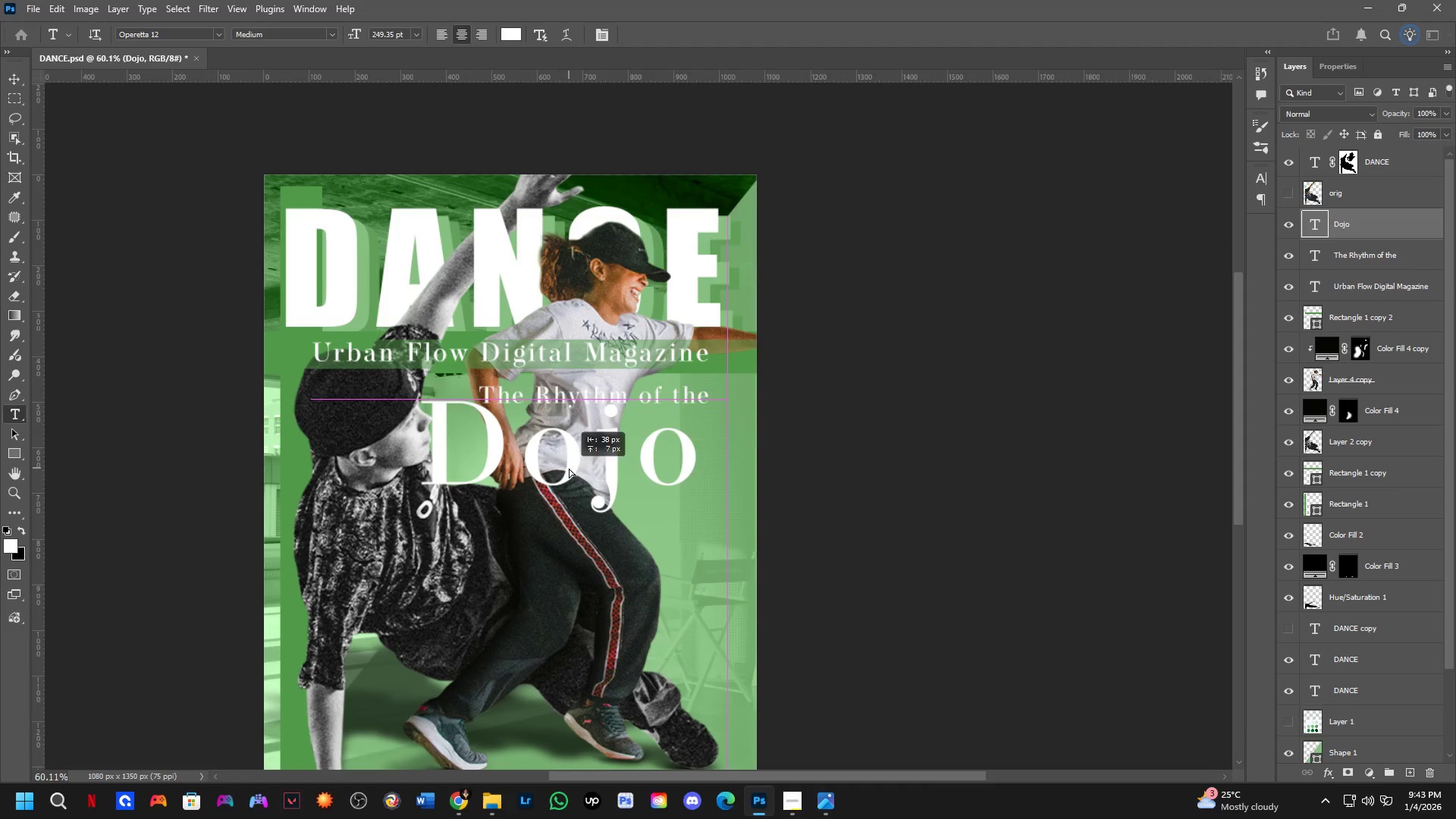 
key(Control+ControlLeft)
 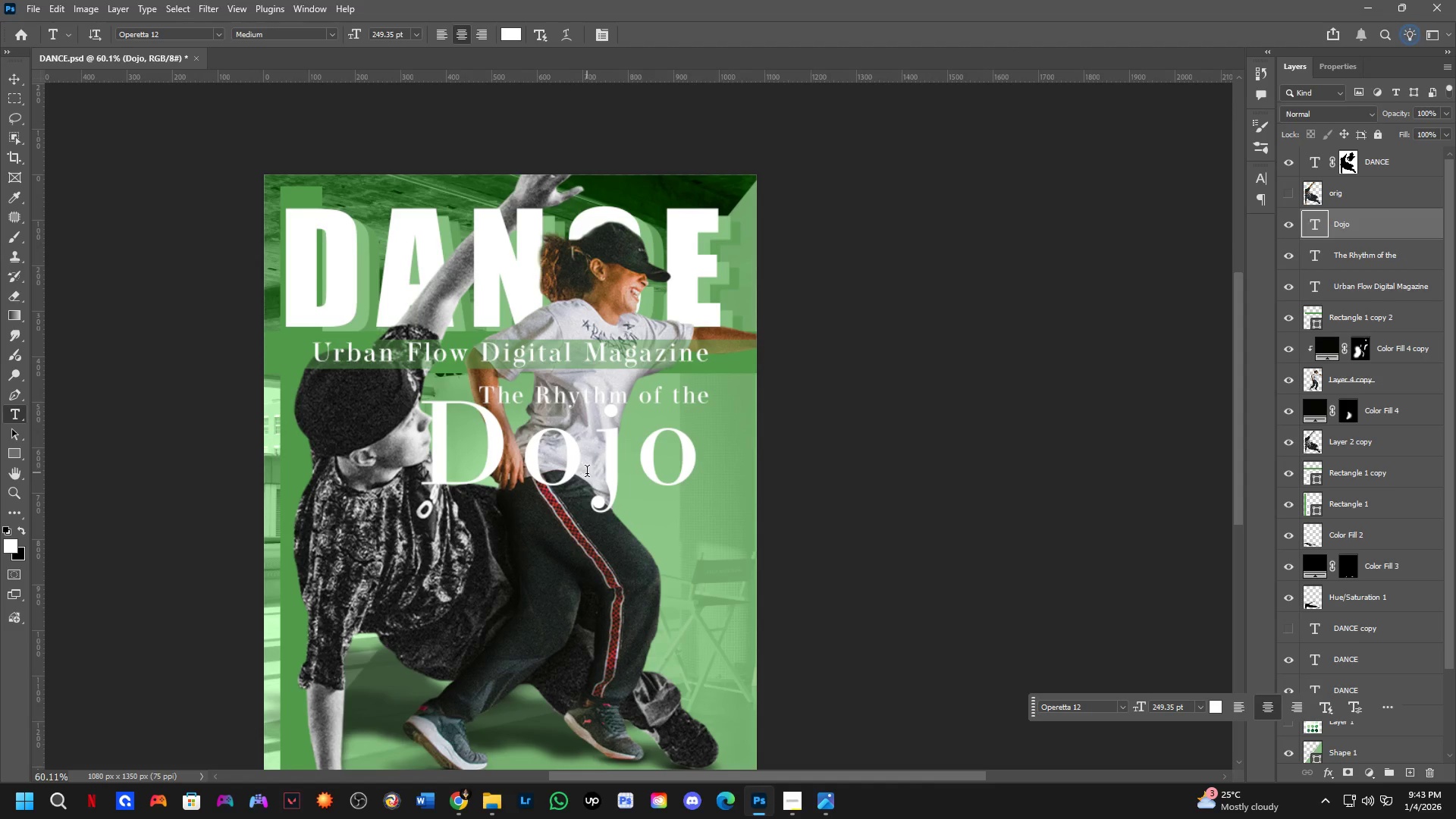 
scroll: coordinate [588, 473], scroll_direction: down, amount: 1.0